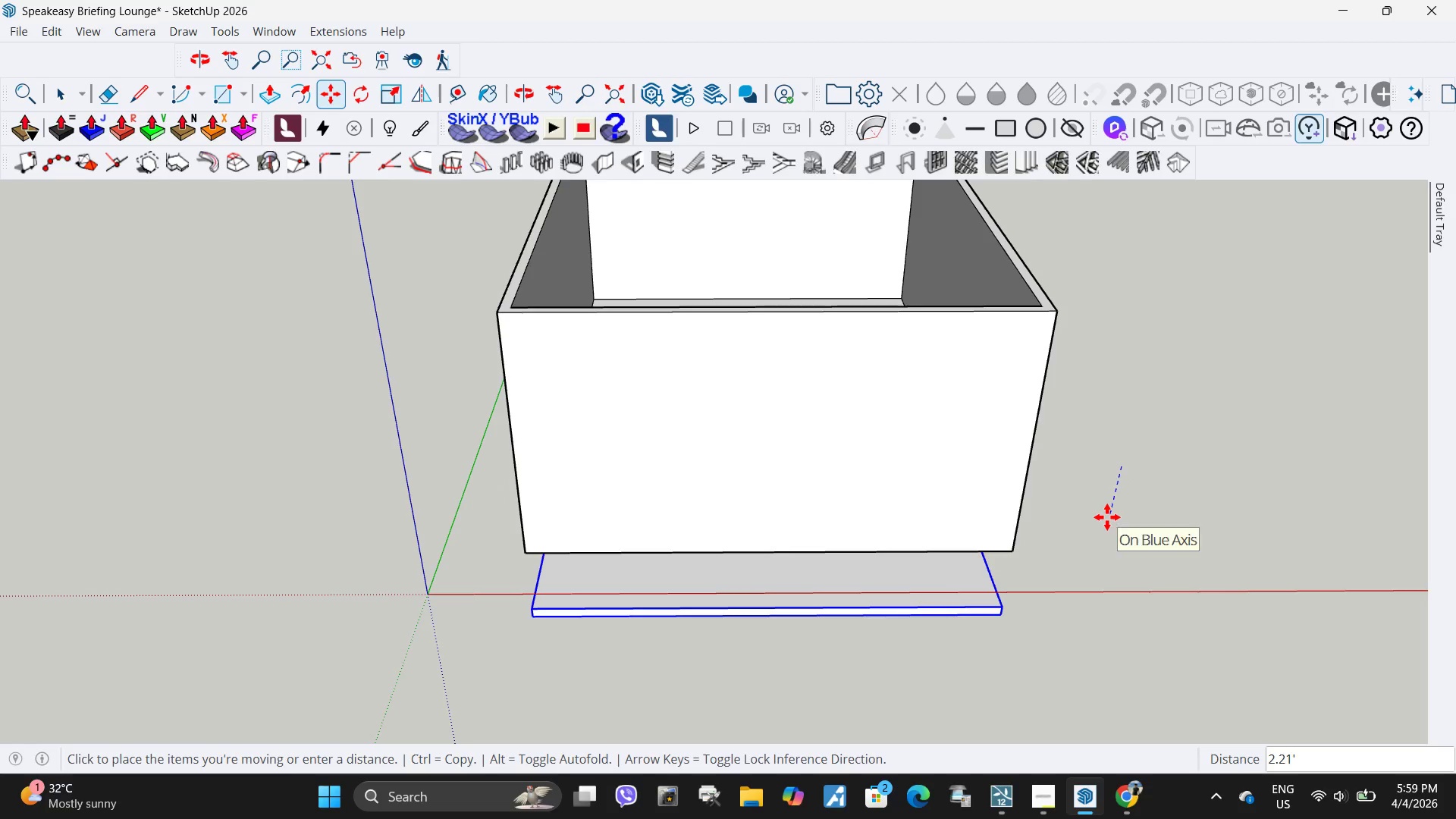 
key(Numpad2)
 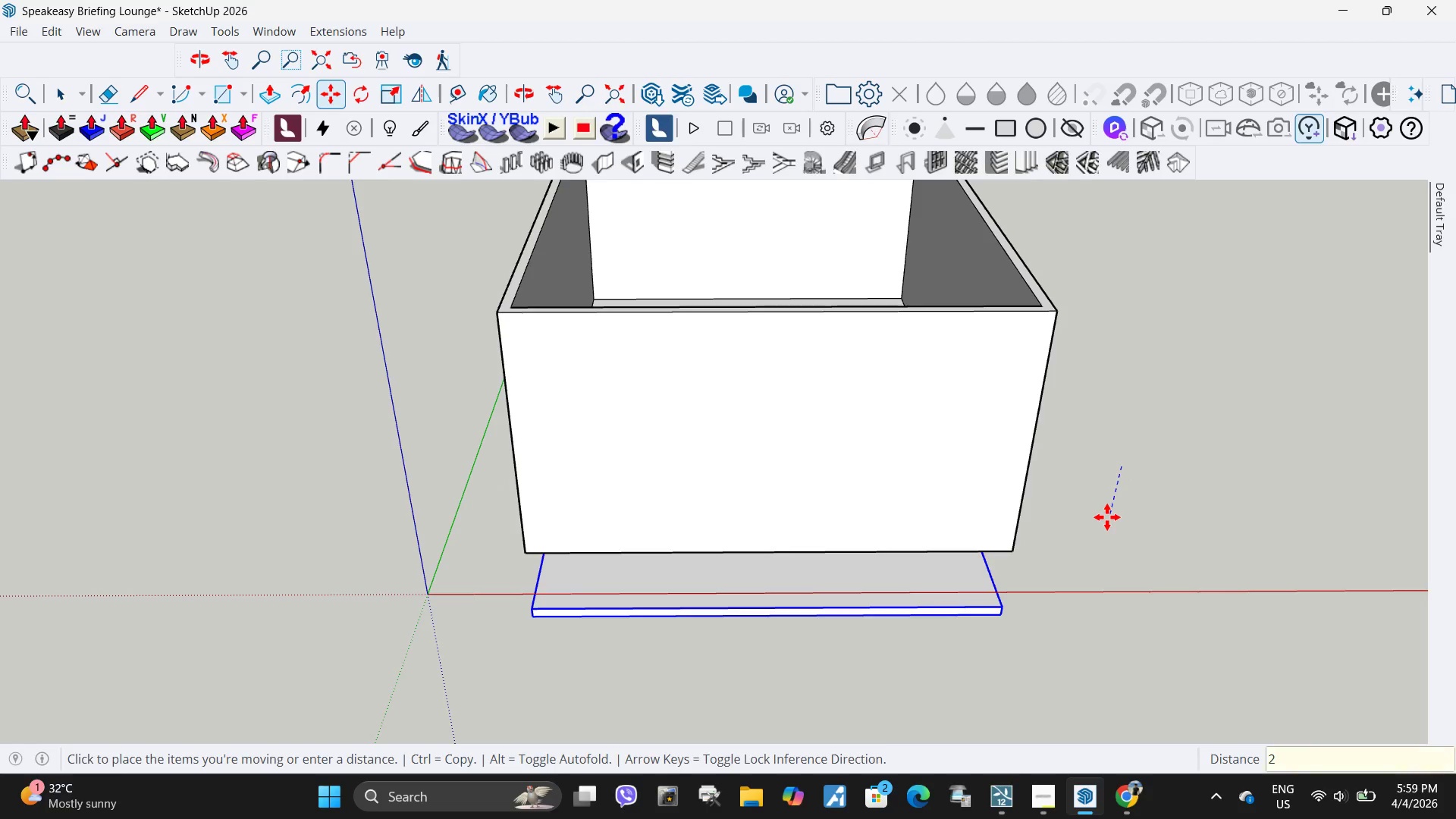 
key(NumpadEnter)
 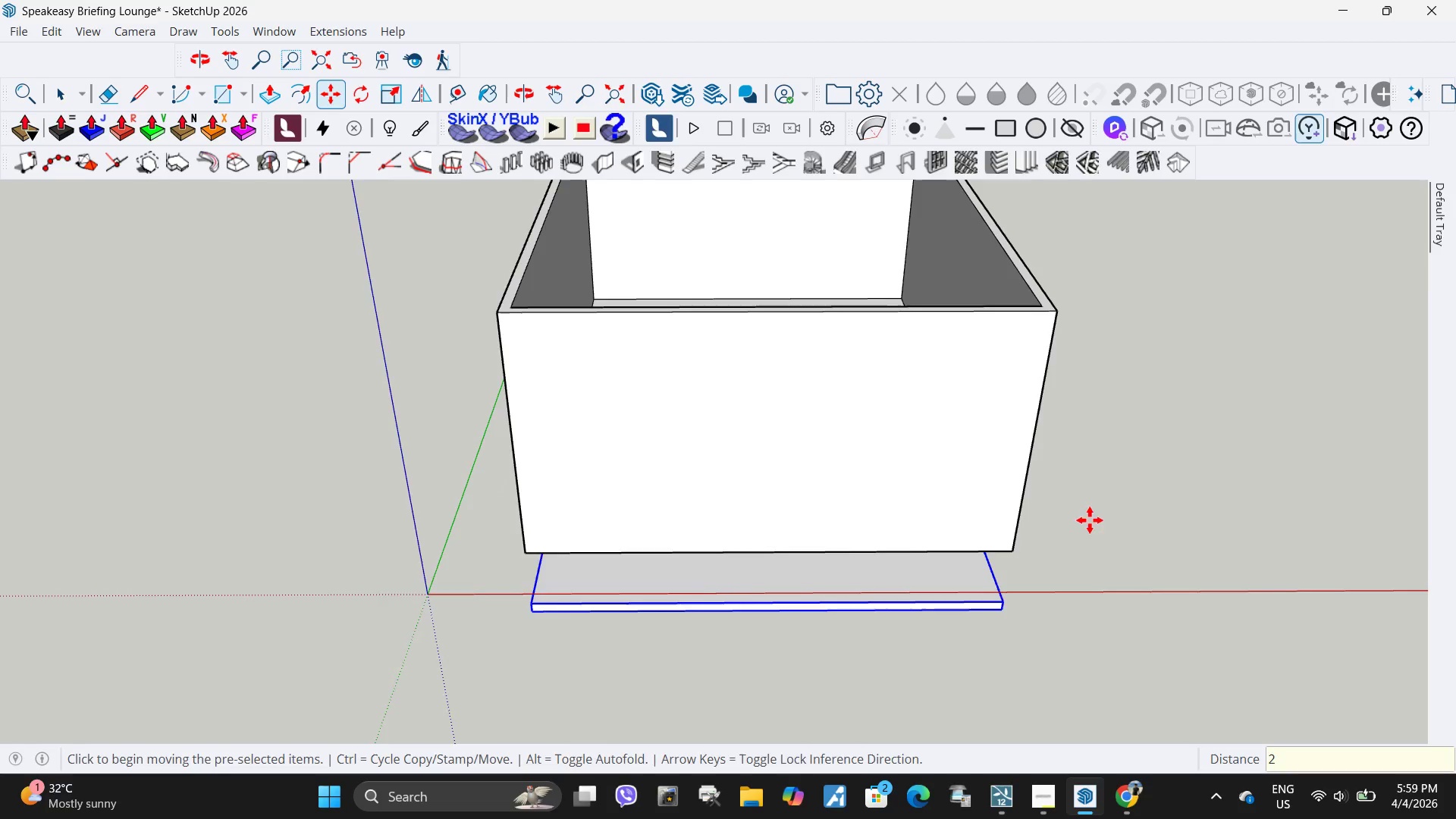 
scroll: coordinate [951, 532], scroll_direction: down, amount: 6.0
 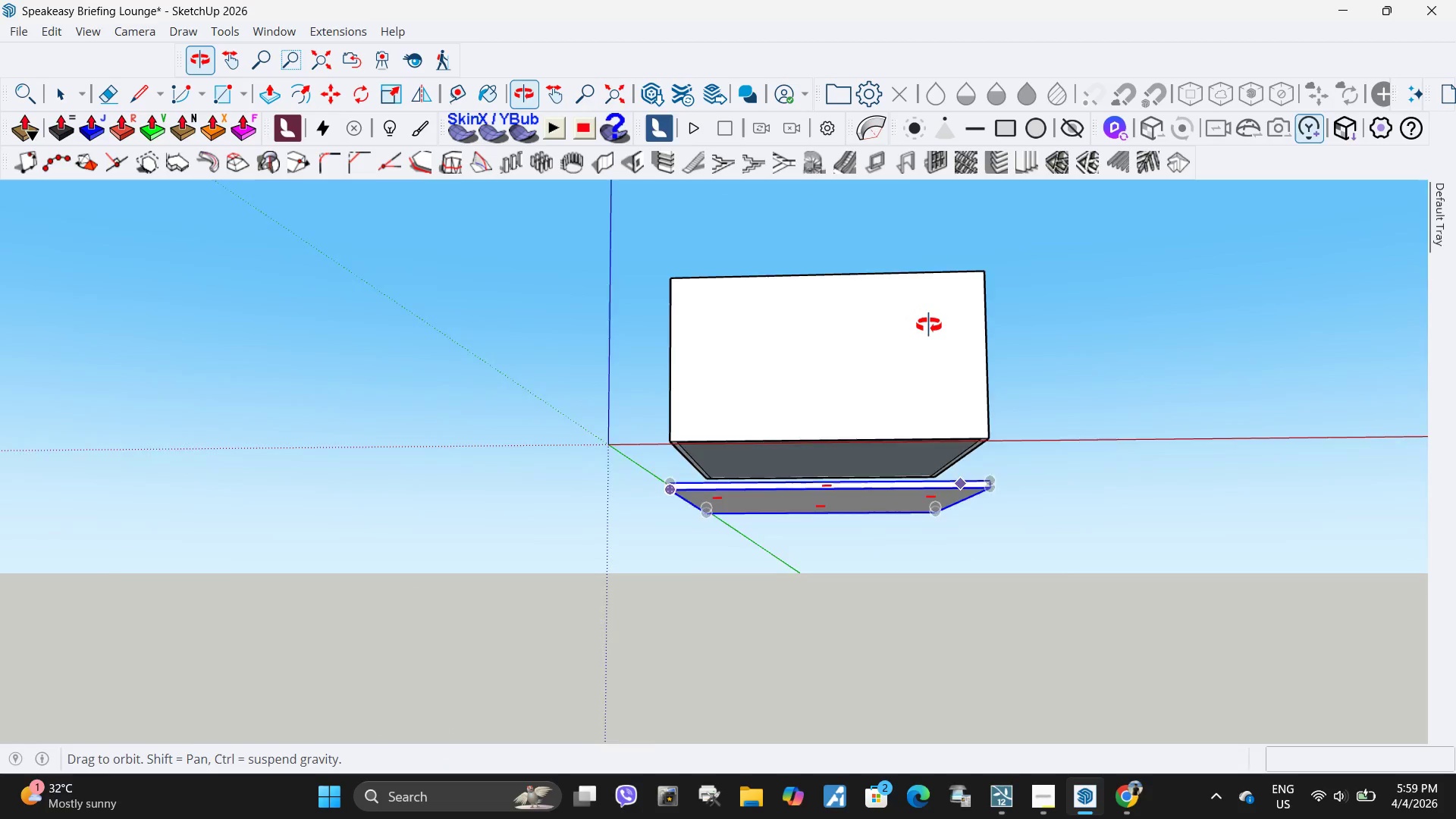 
key(Space)
 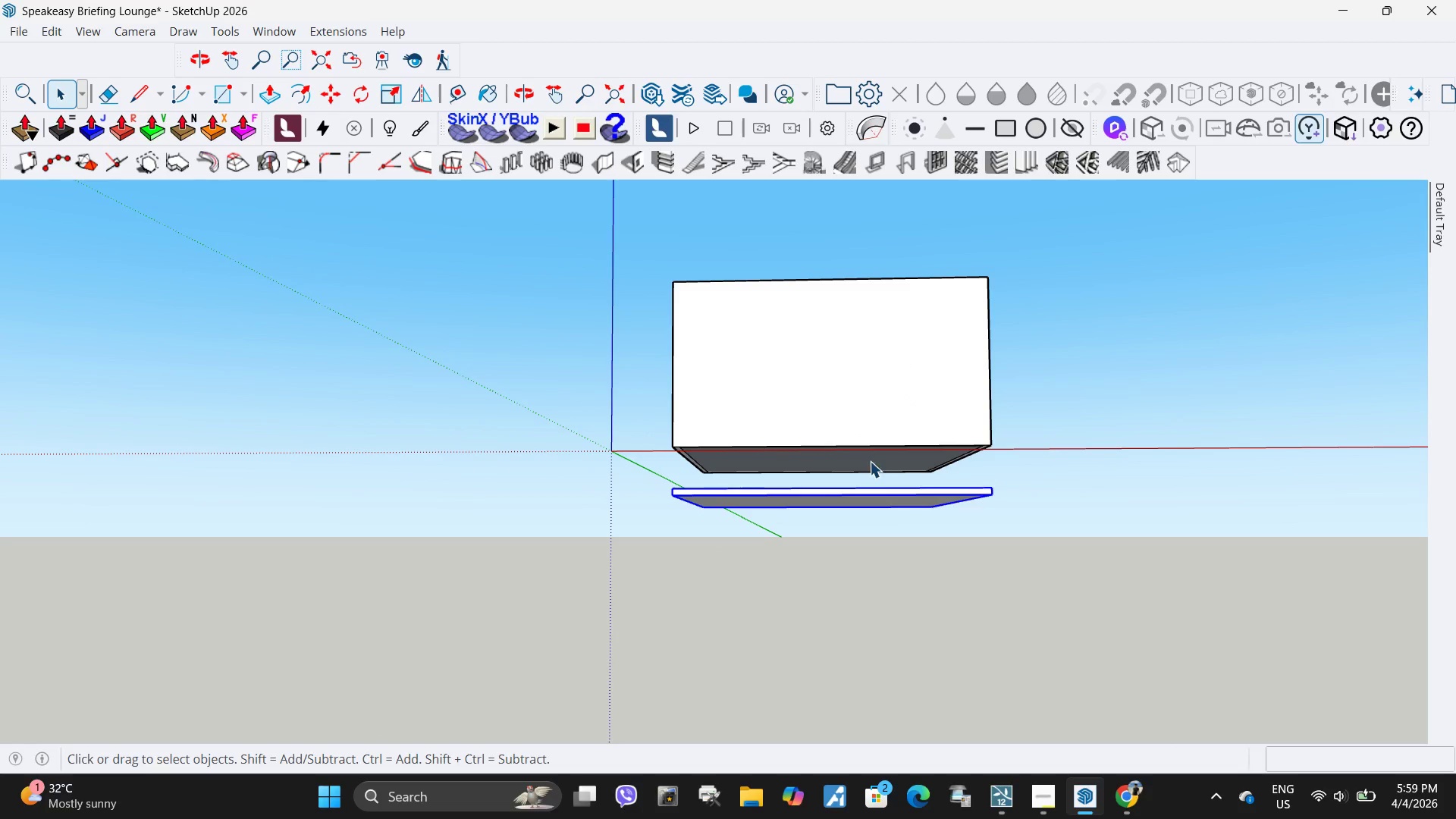 
left_click([867, 457])
 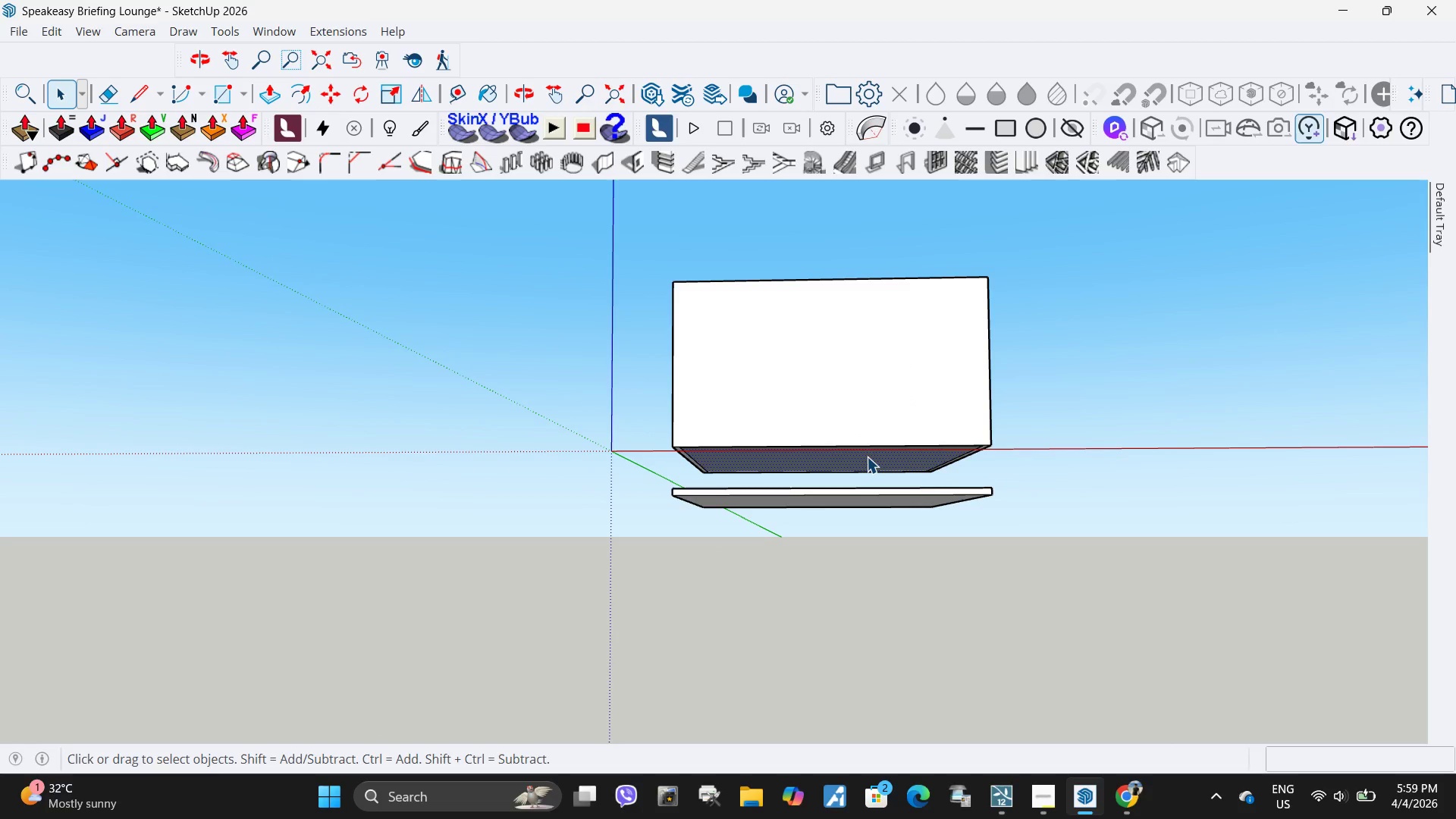 
key(Delete)
 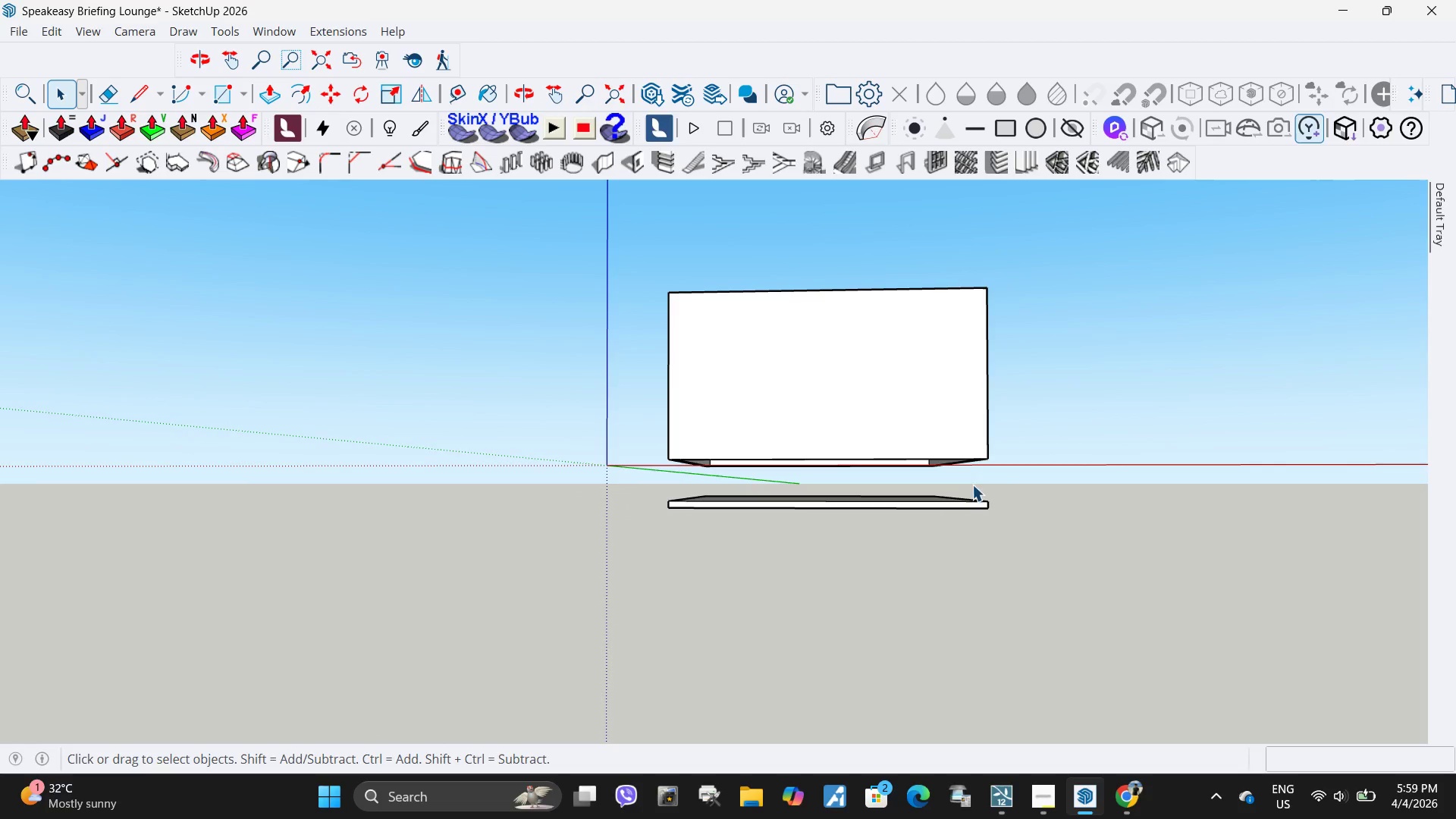 
left_click_drag(start_coordinate=[1010, 480], to_coordinate=[619, 251])
 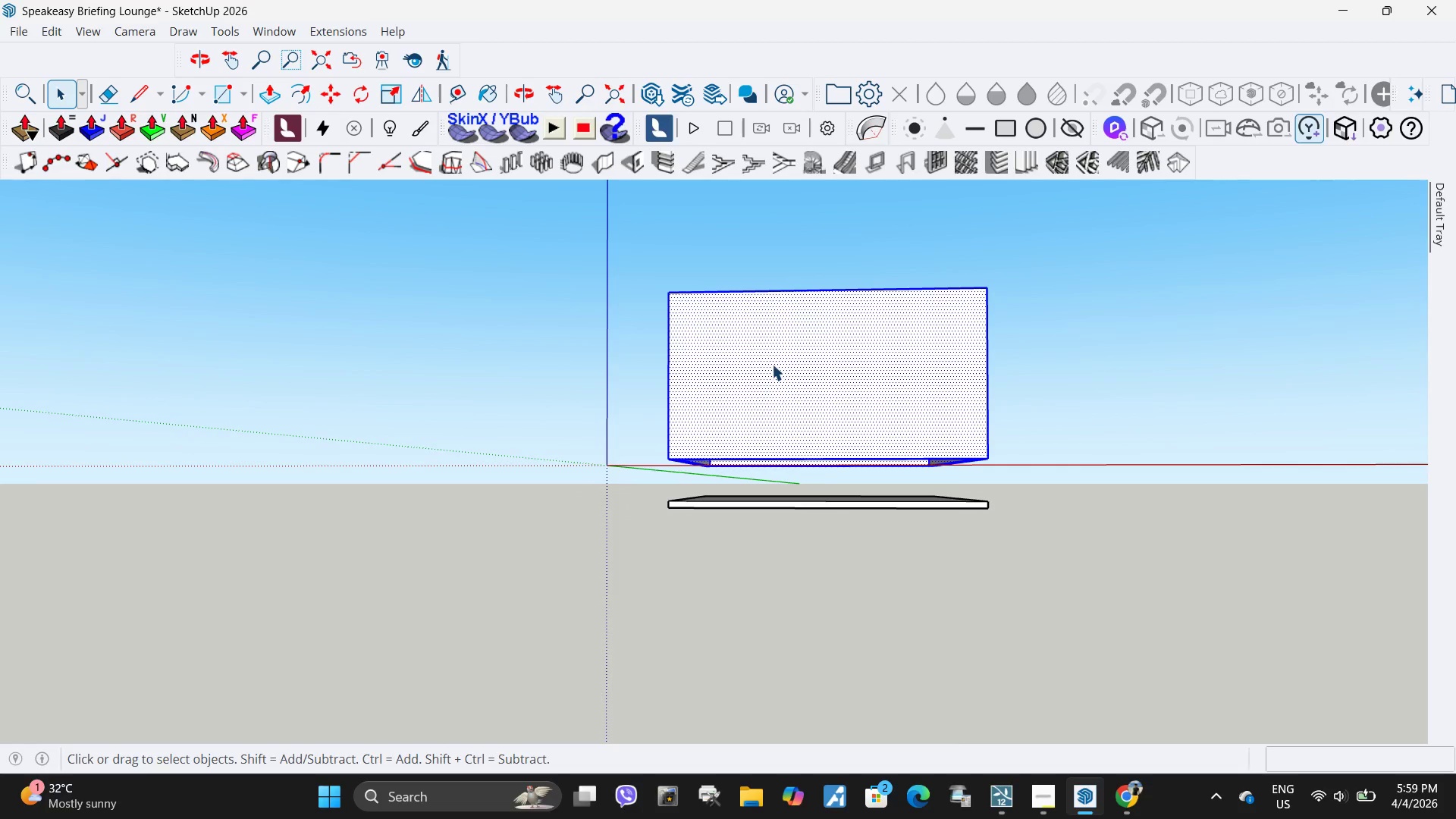 
right_click([772, 364])
 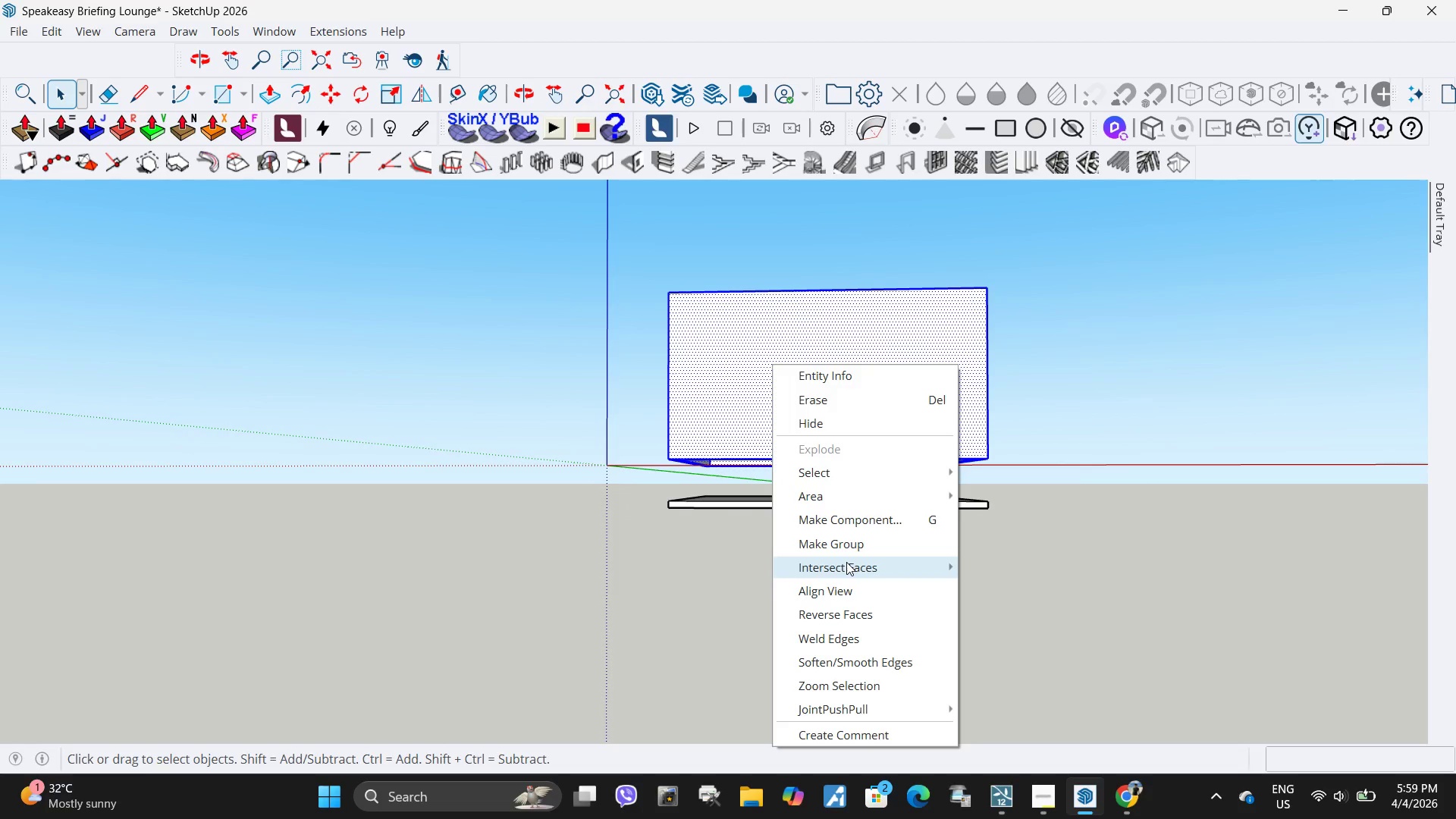 
left_click([849, 548])
 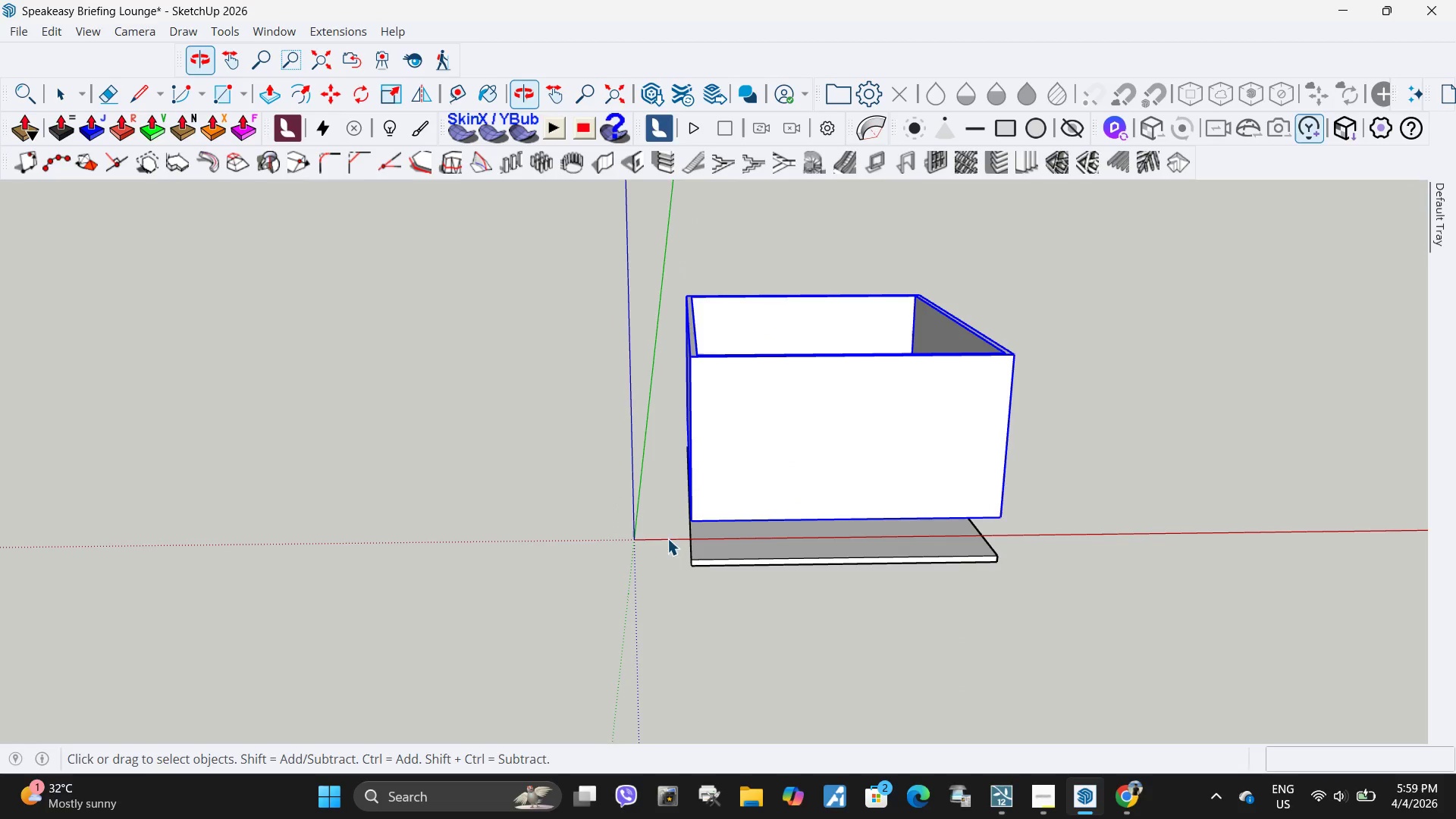 
scroll: coordinate [570, 524], scroll_direction: down, amount: 4.0
 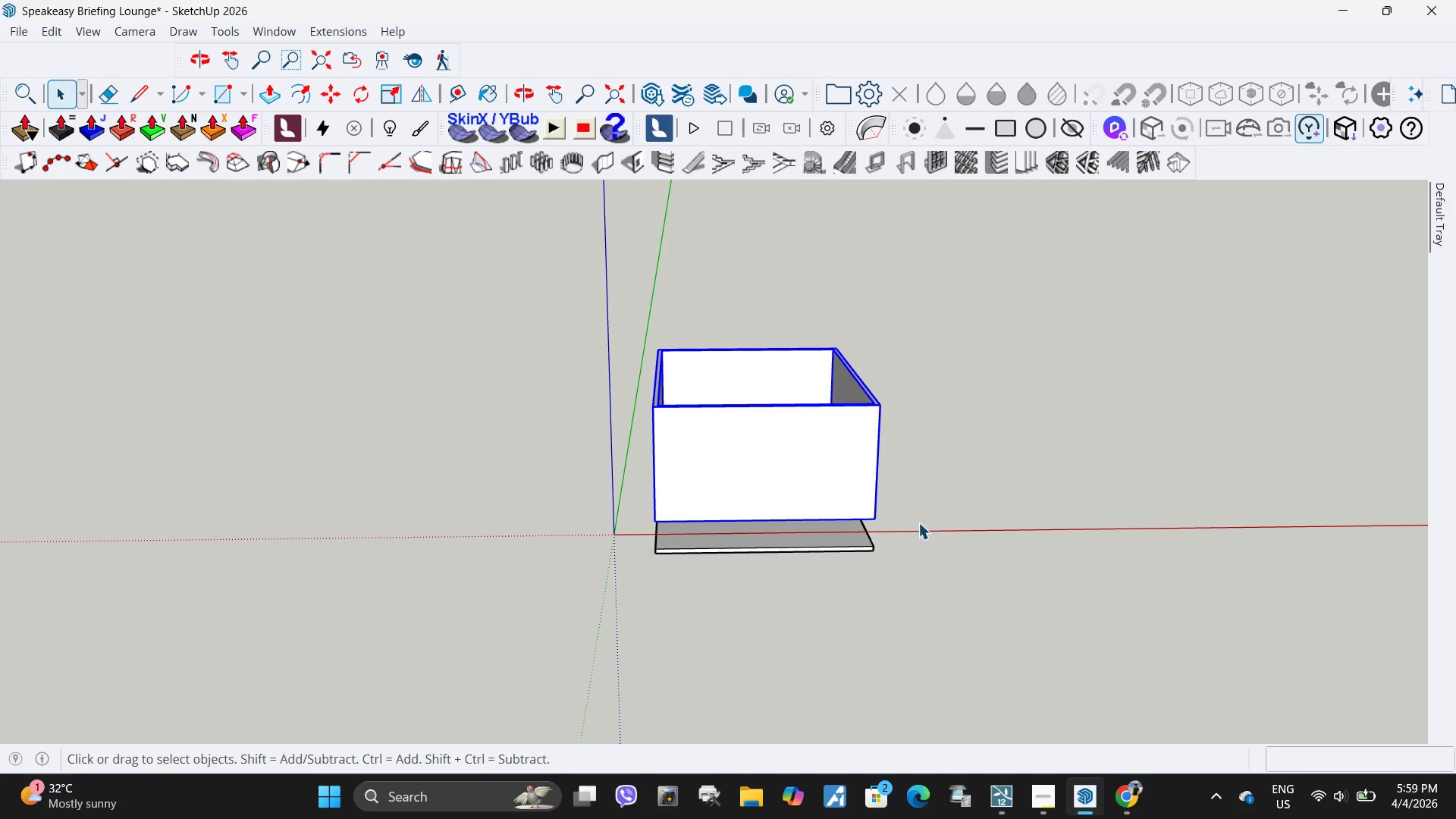 
left_click([918, 526])
 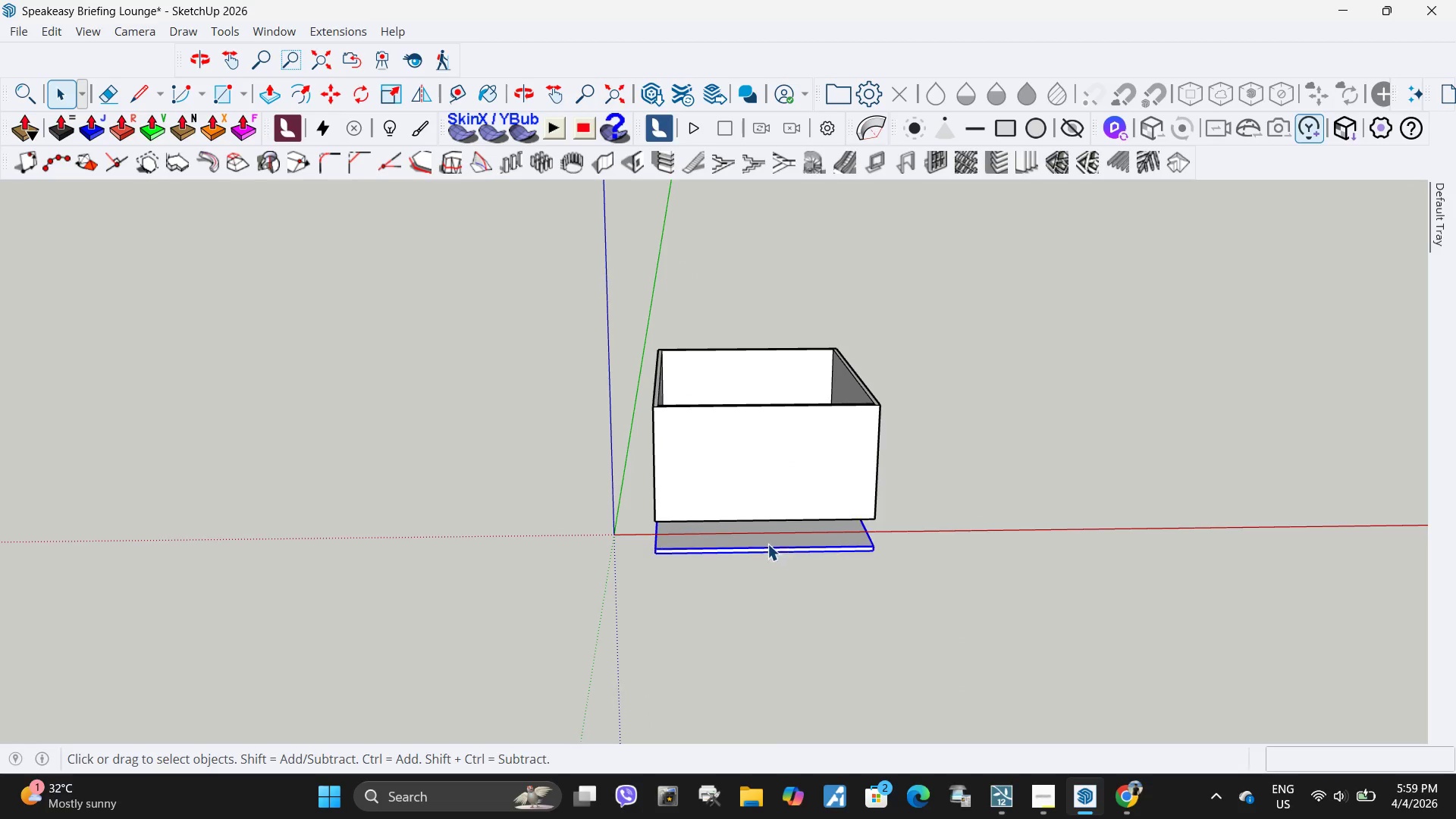 
scroll: coordinate [899, 527], scroll_direction: up, amount: 14.0
 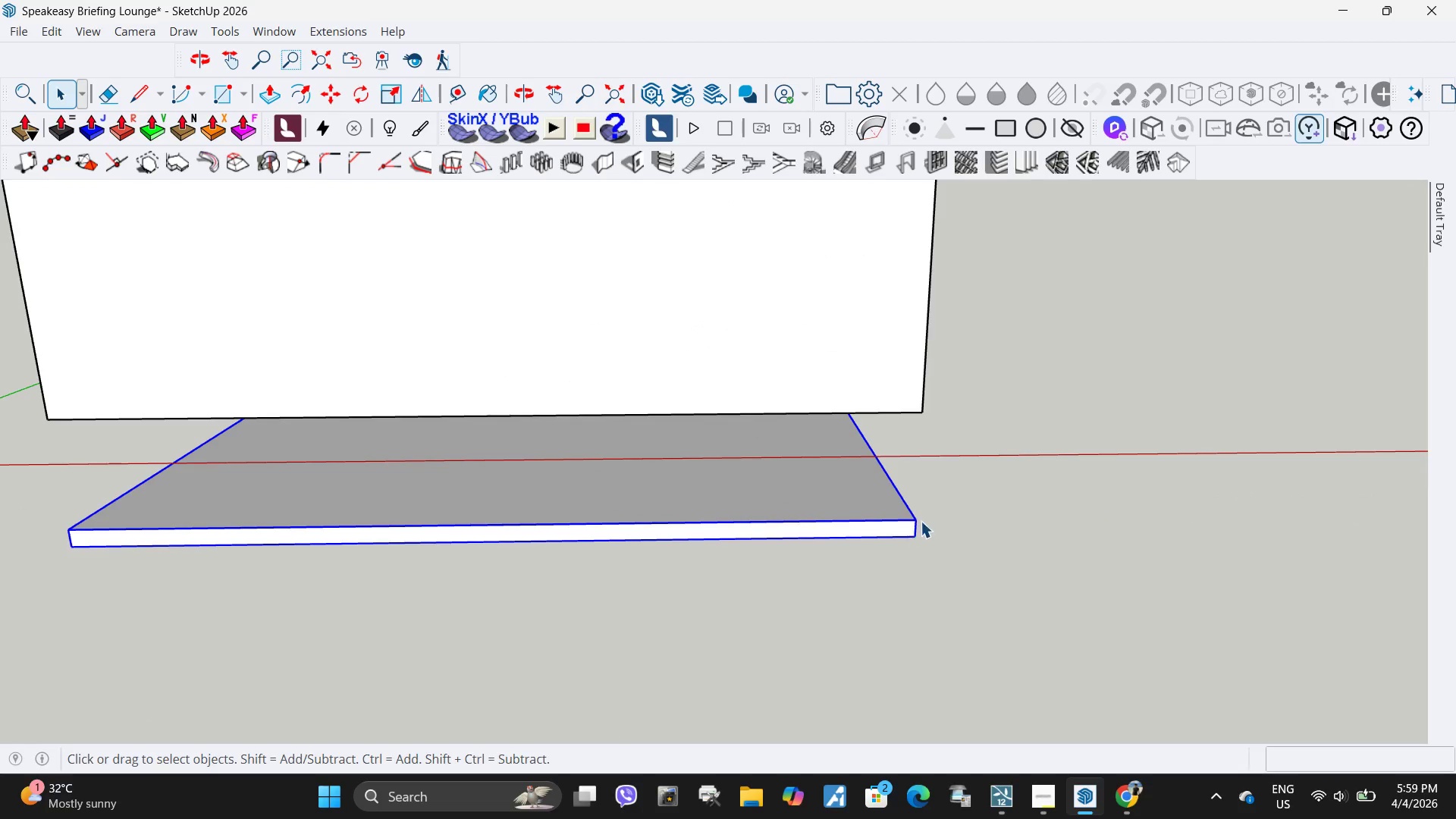 
key(M)
 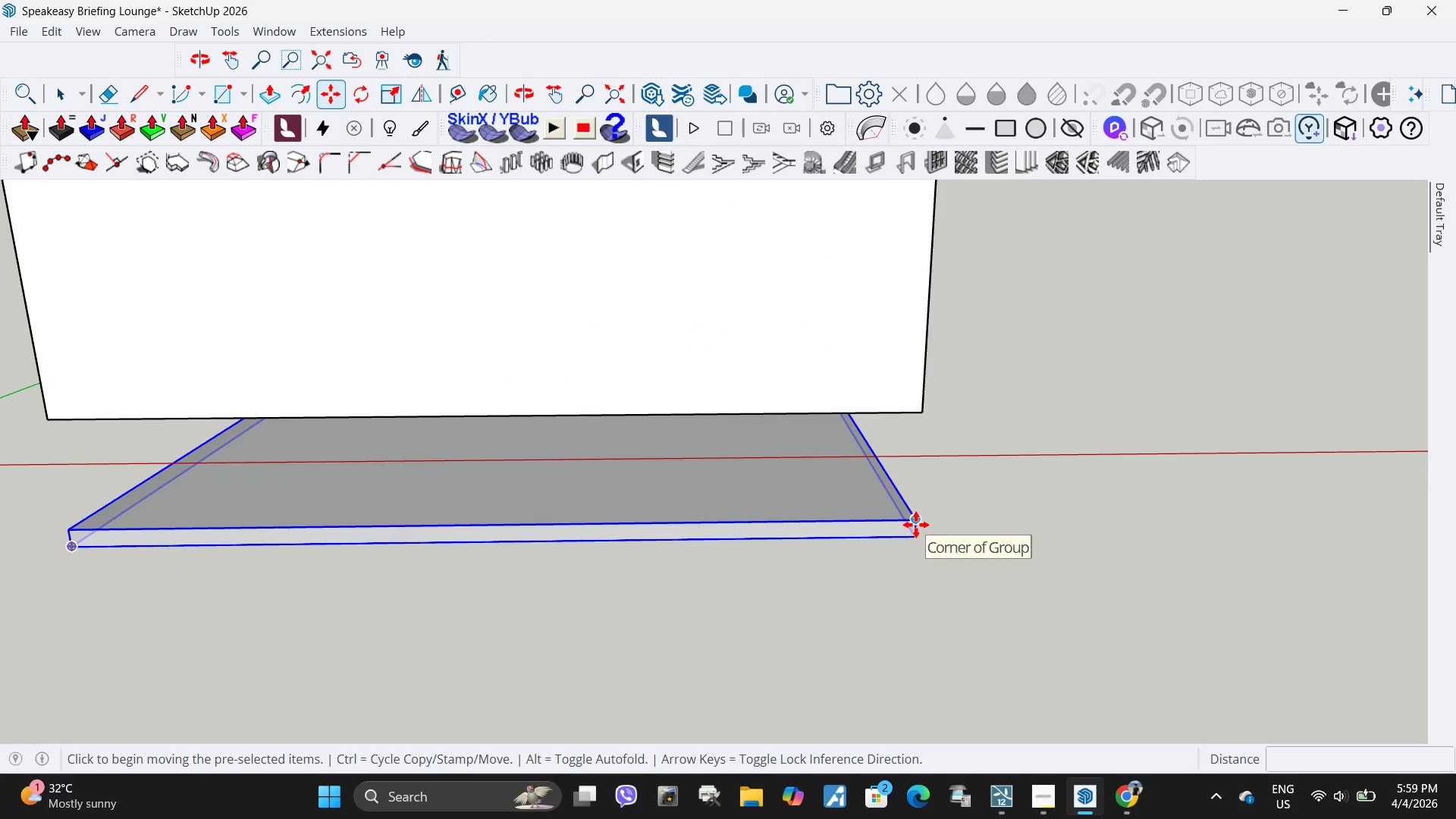 
left_click([916, 525])
 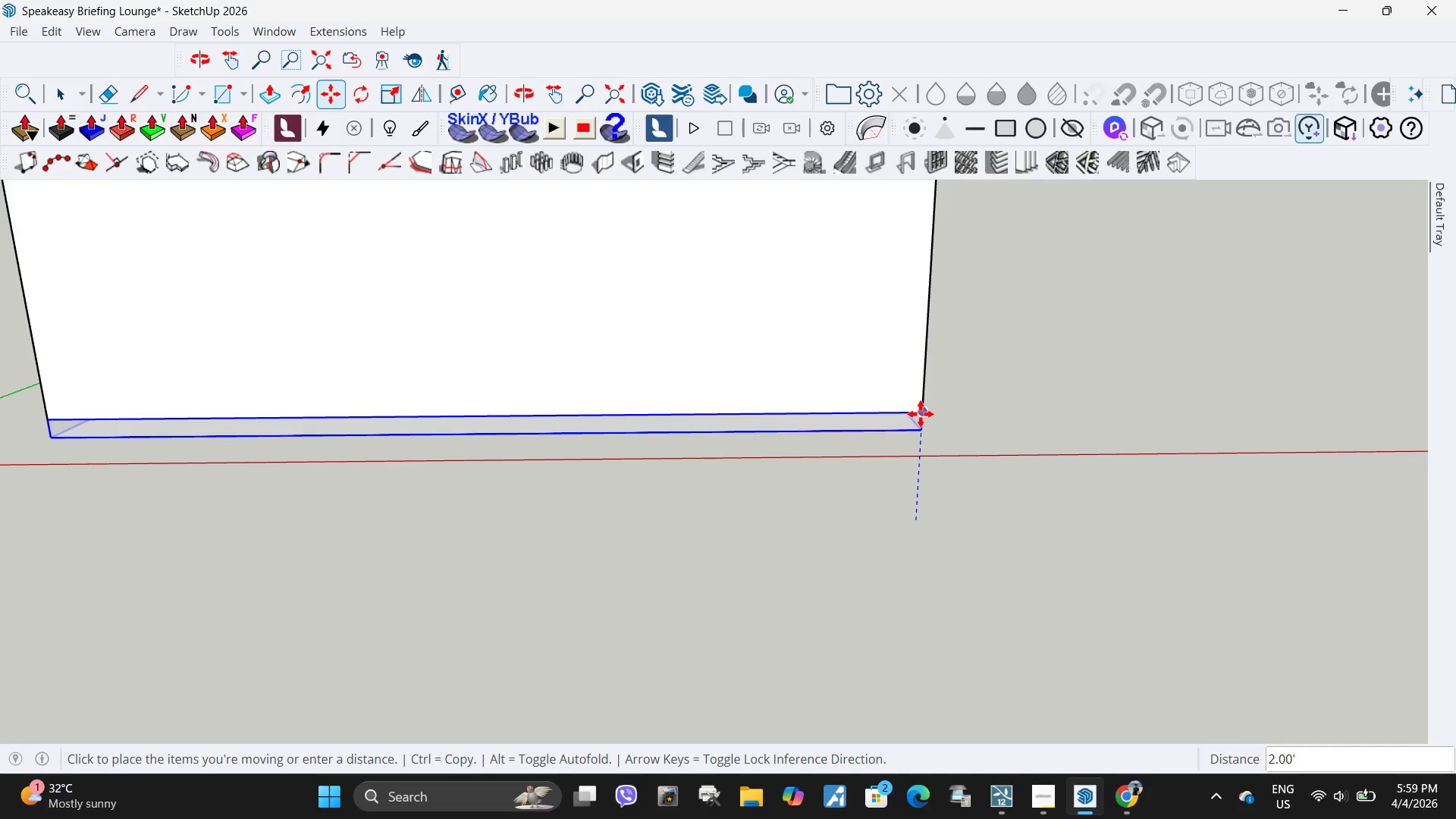 
left_click([921, 414])
 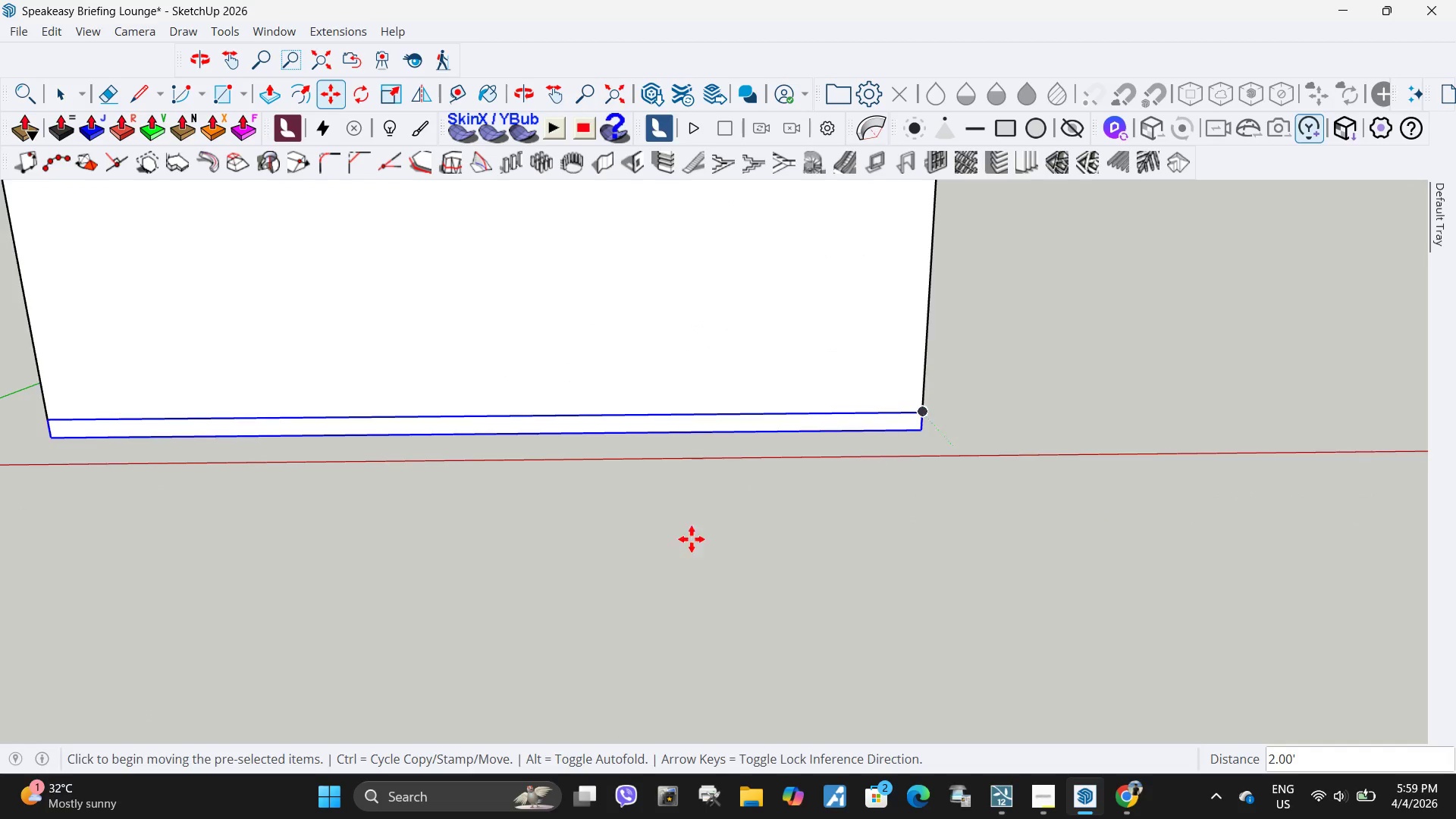 
key(Space)
 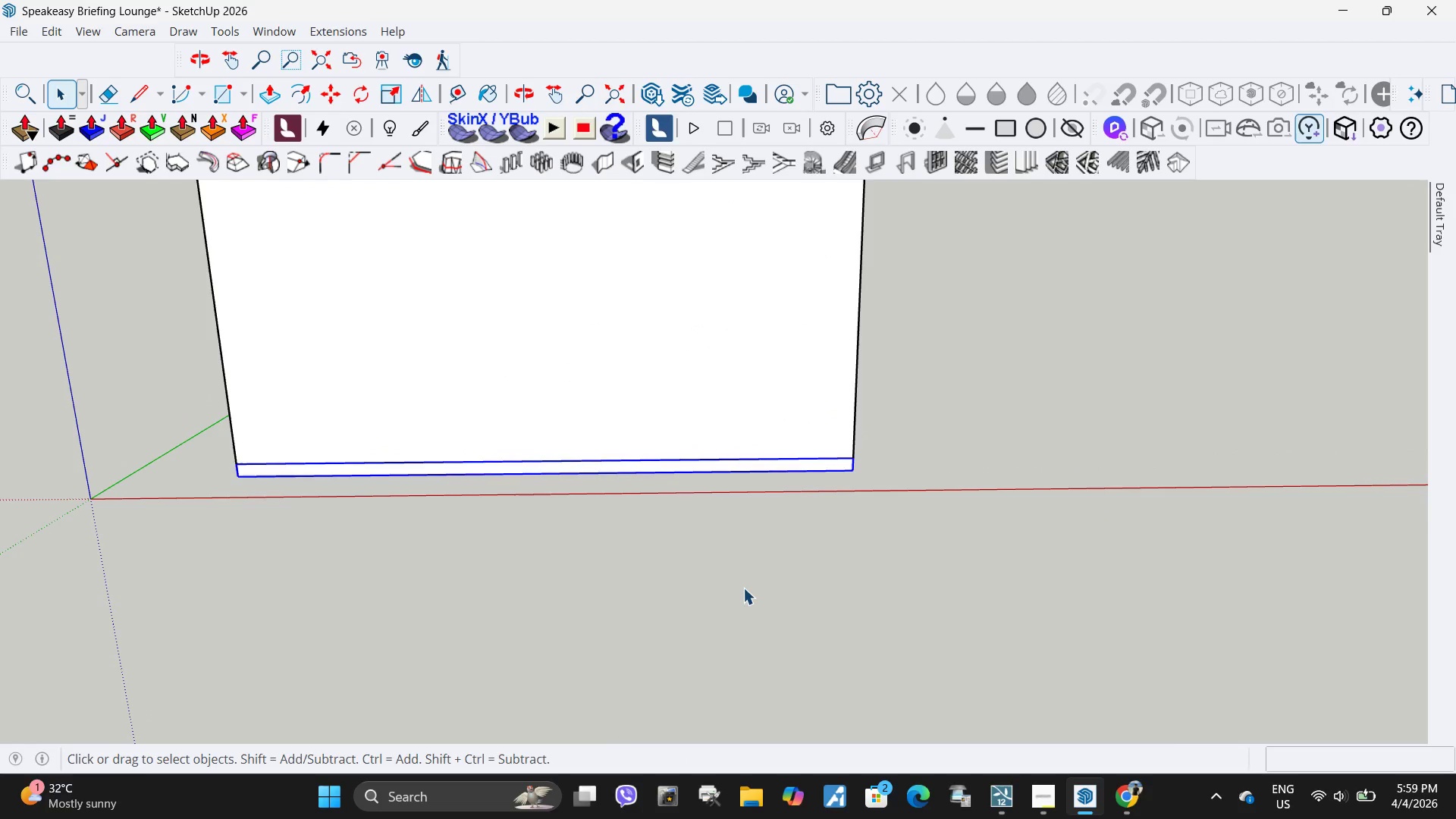 
left_click([743, 588])
 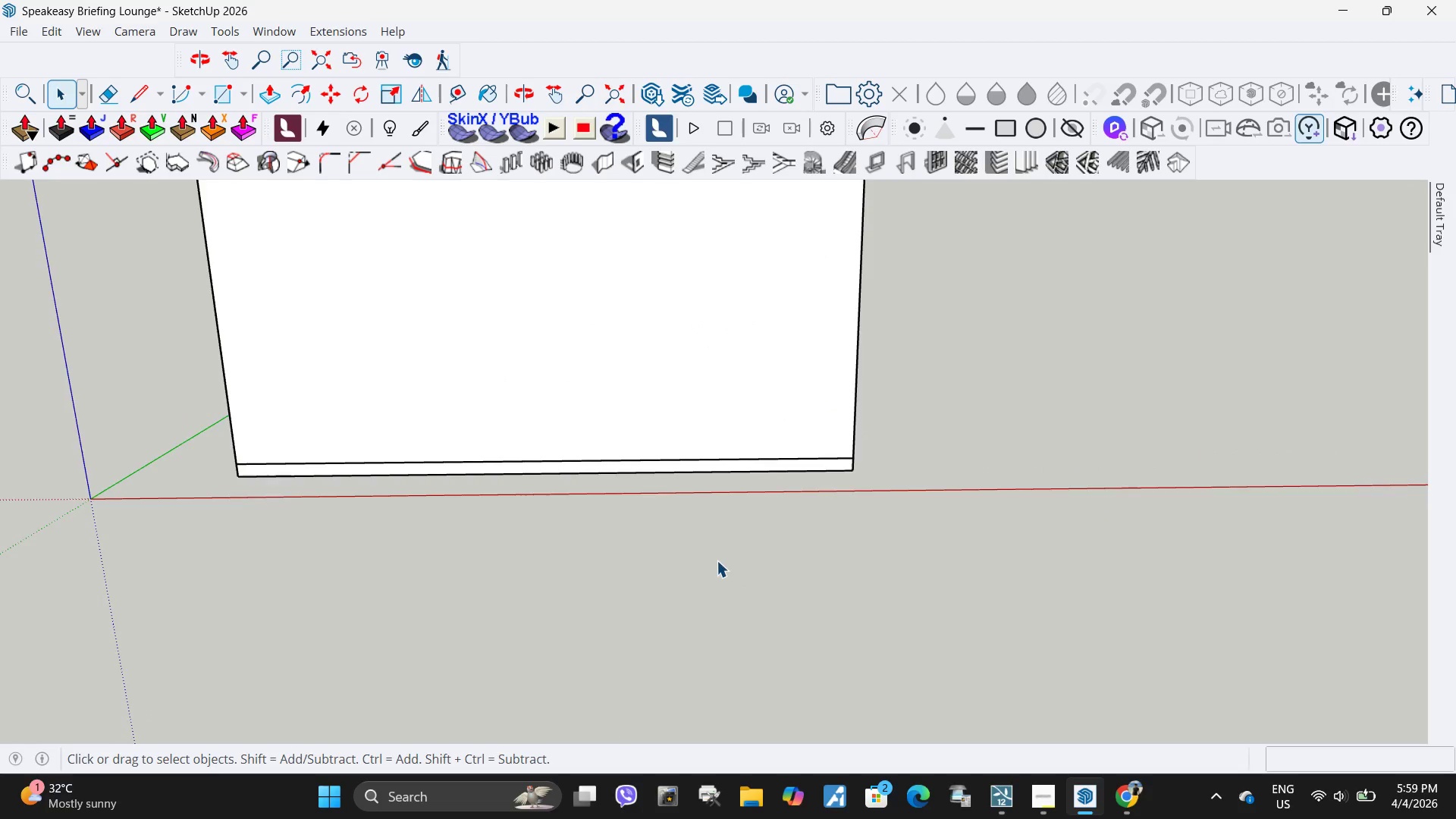 
scroll: coordinate [1210, 513], scroll_direction: down, amount: 18.0
 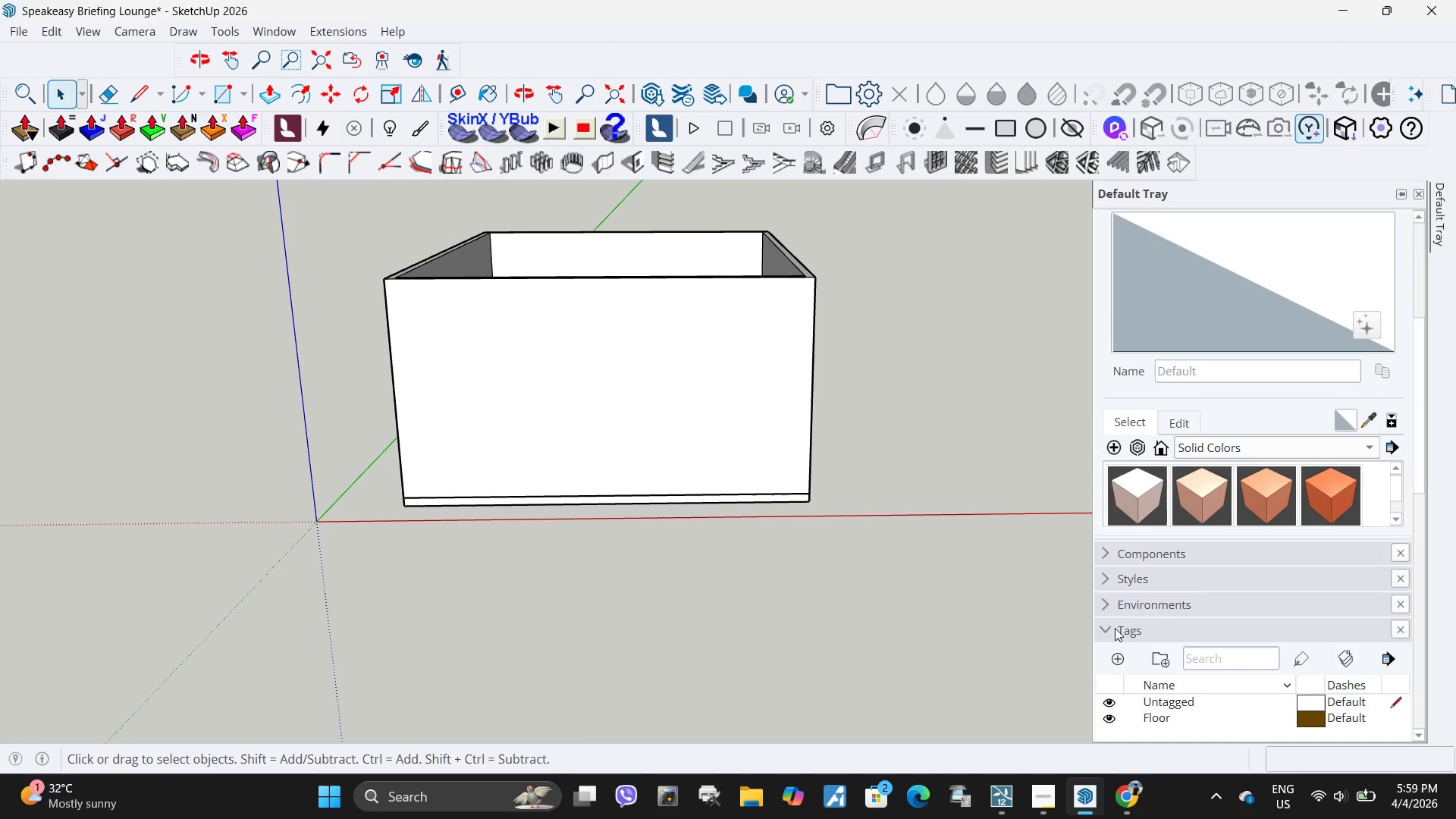 
left_click([1111, 629])
 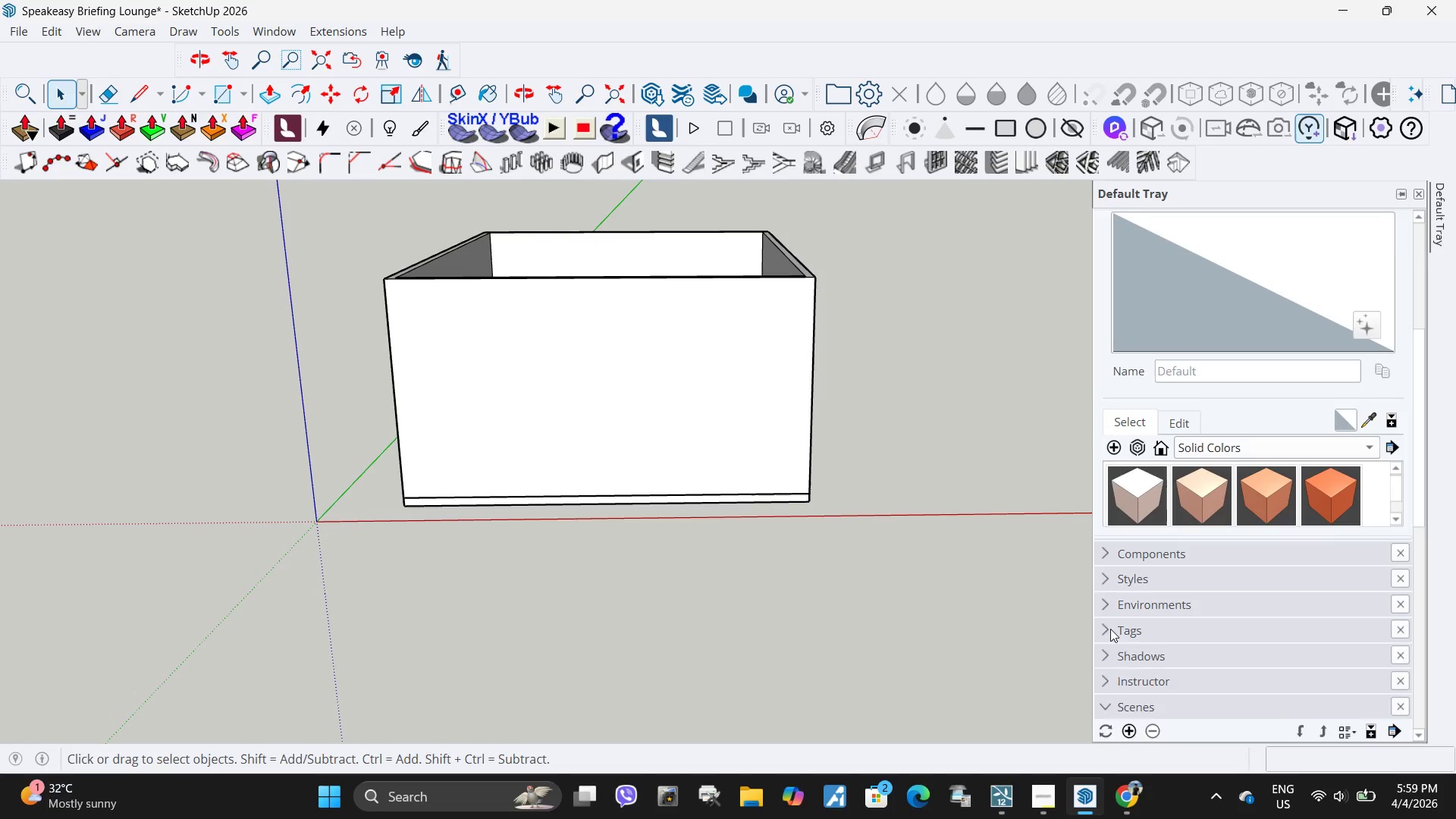 
scroll: coordinate [1127, 621], scroll_direction: down, amount: 1.0
 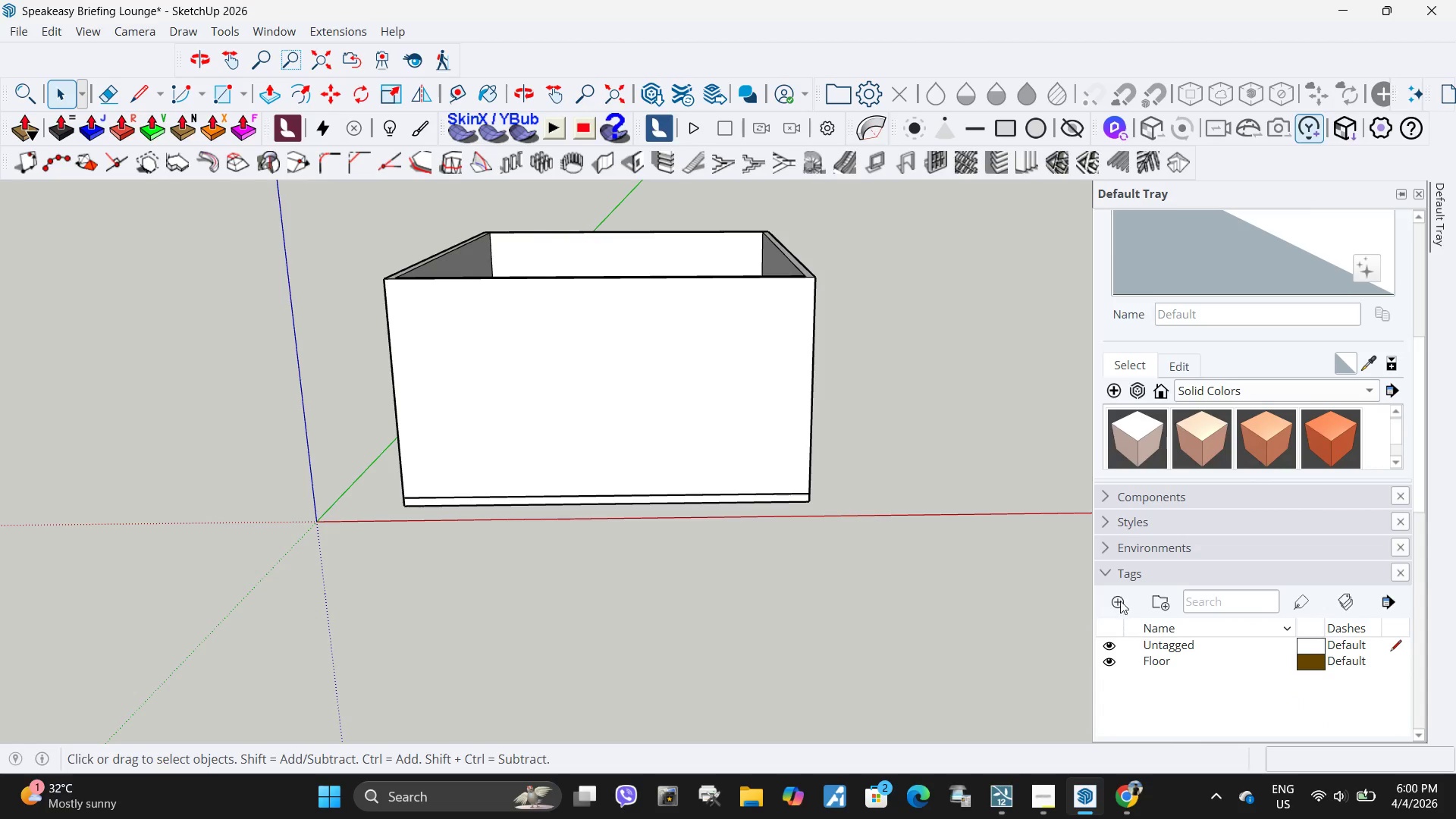 
left_click([1120, 599])
 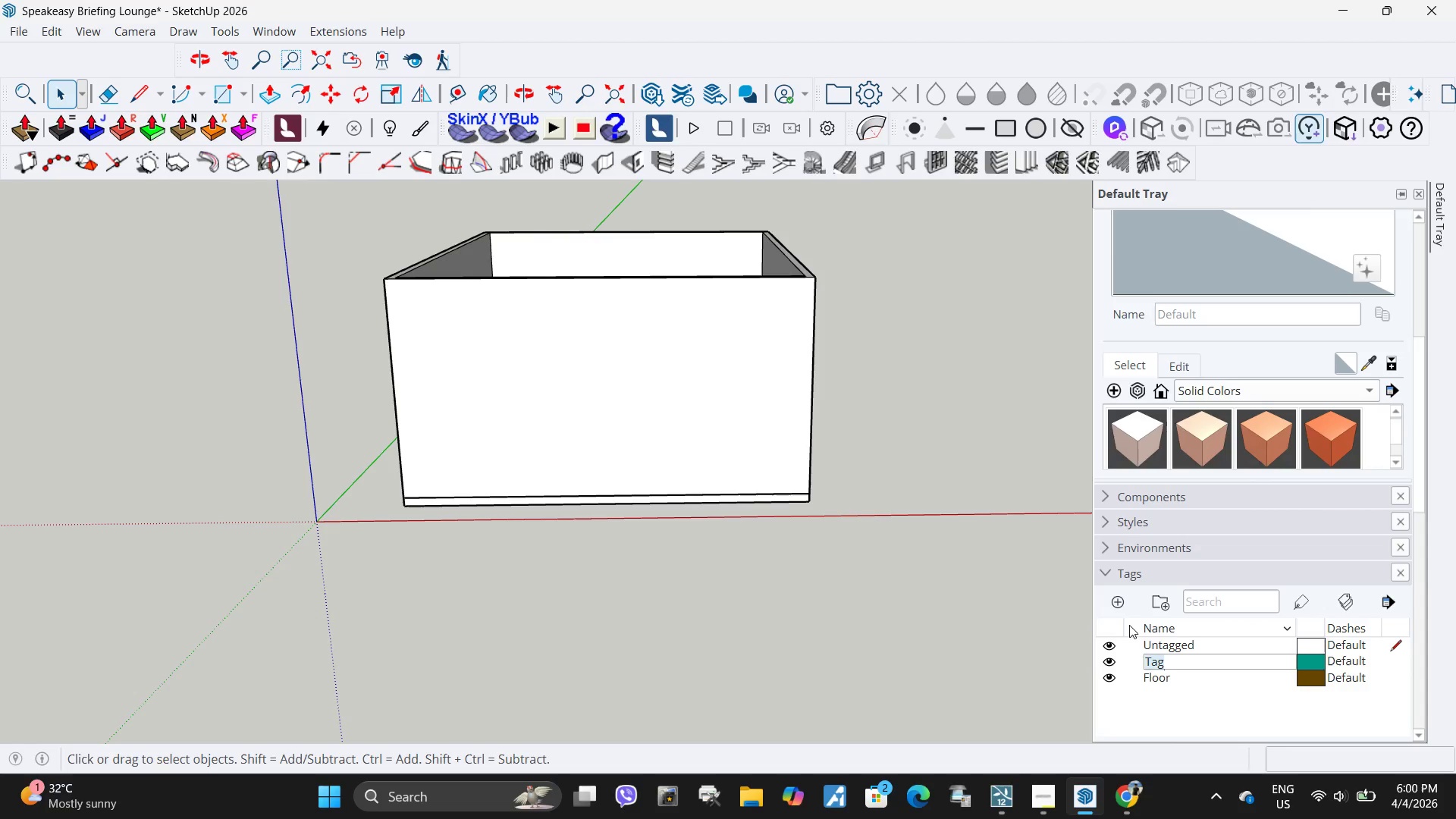 
type(Walls)
 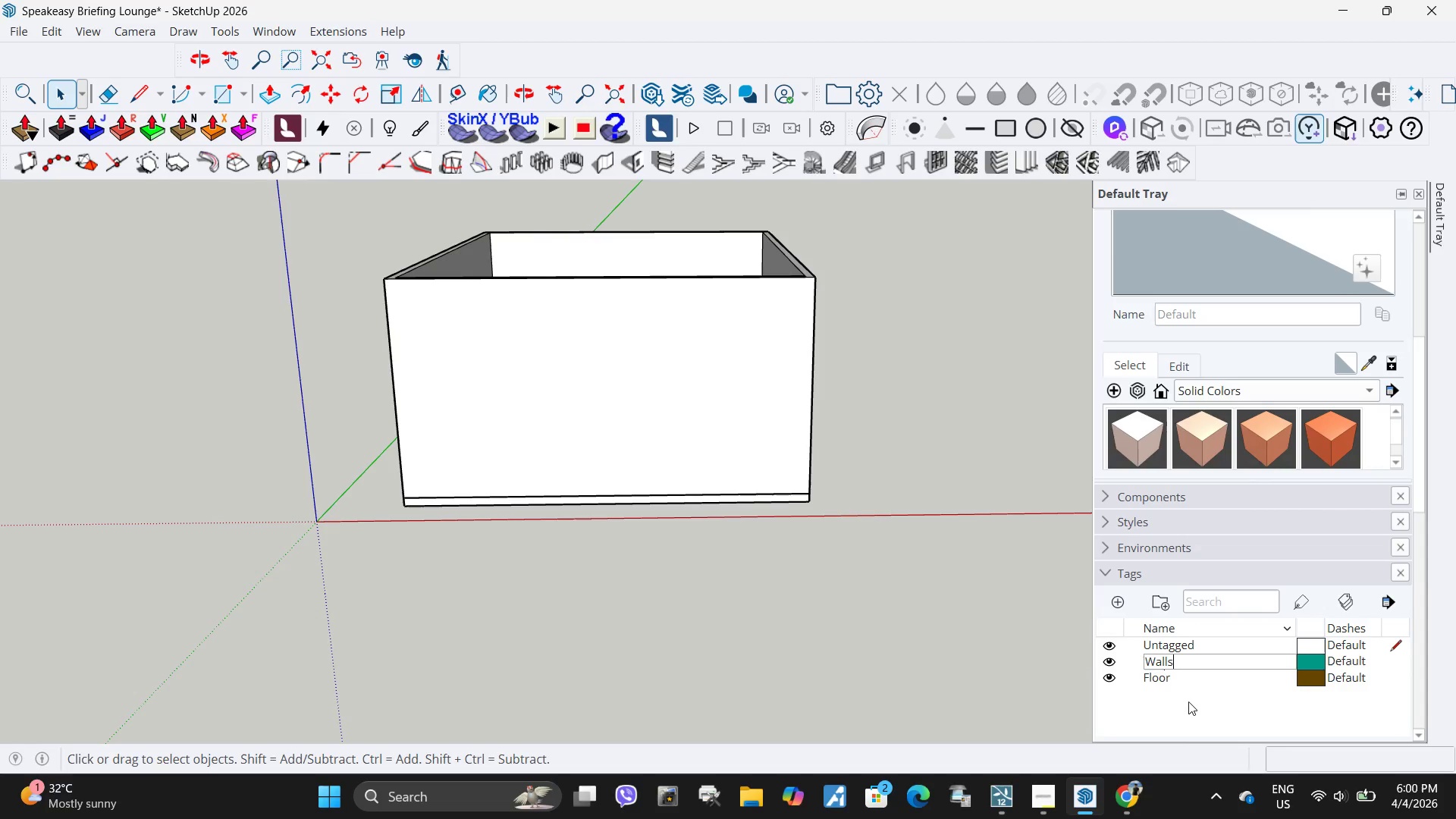 
left_click([1188, 701])
 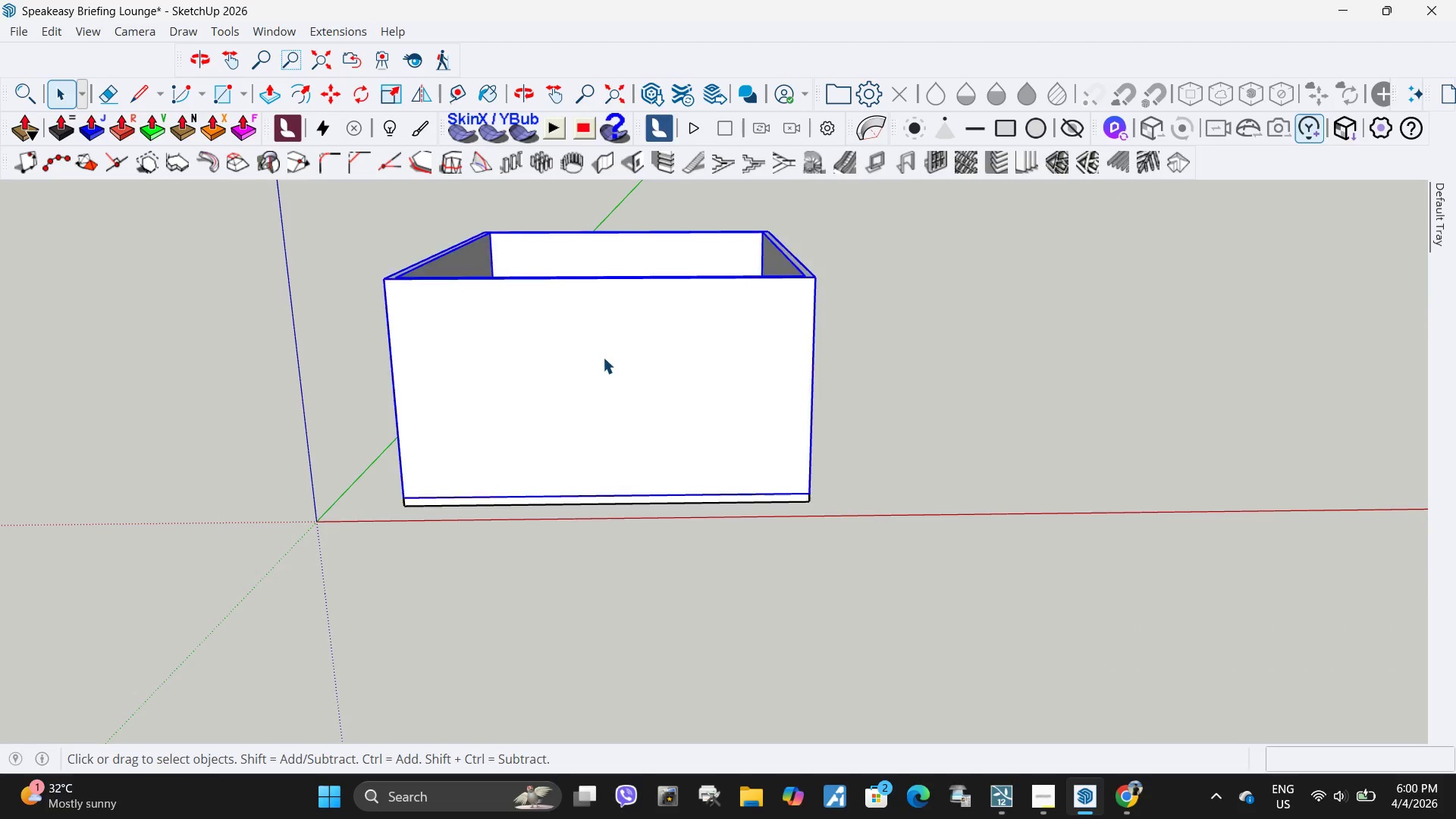 
right_click([603, 357])
 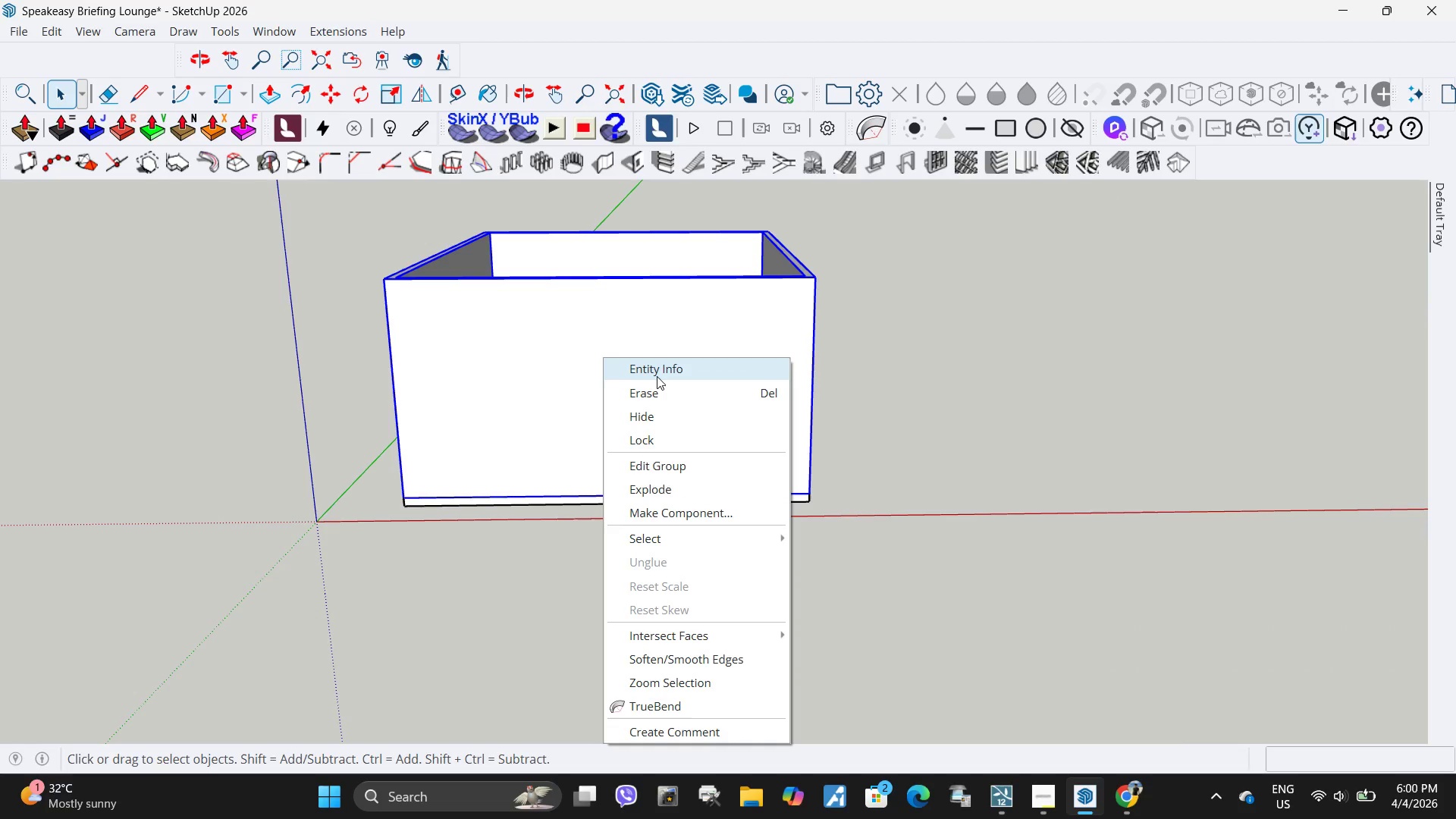 
left_click([658, 375])
 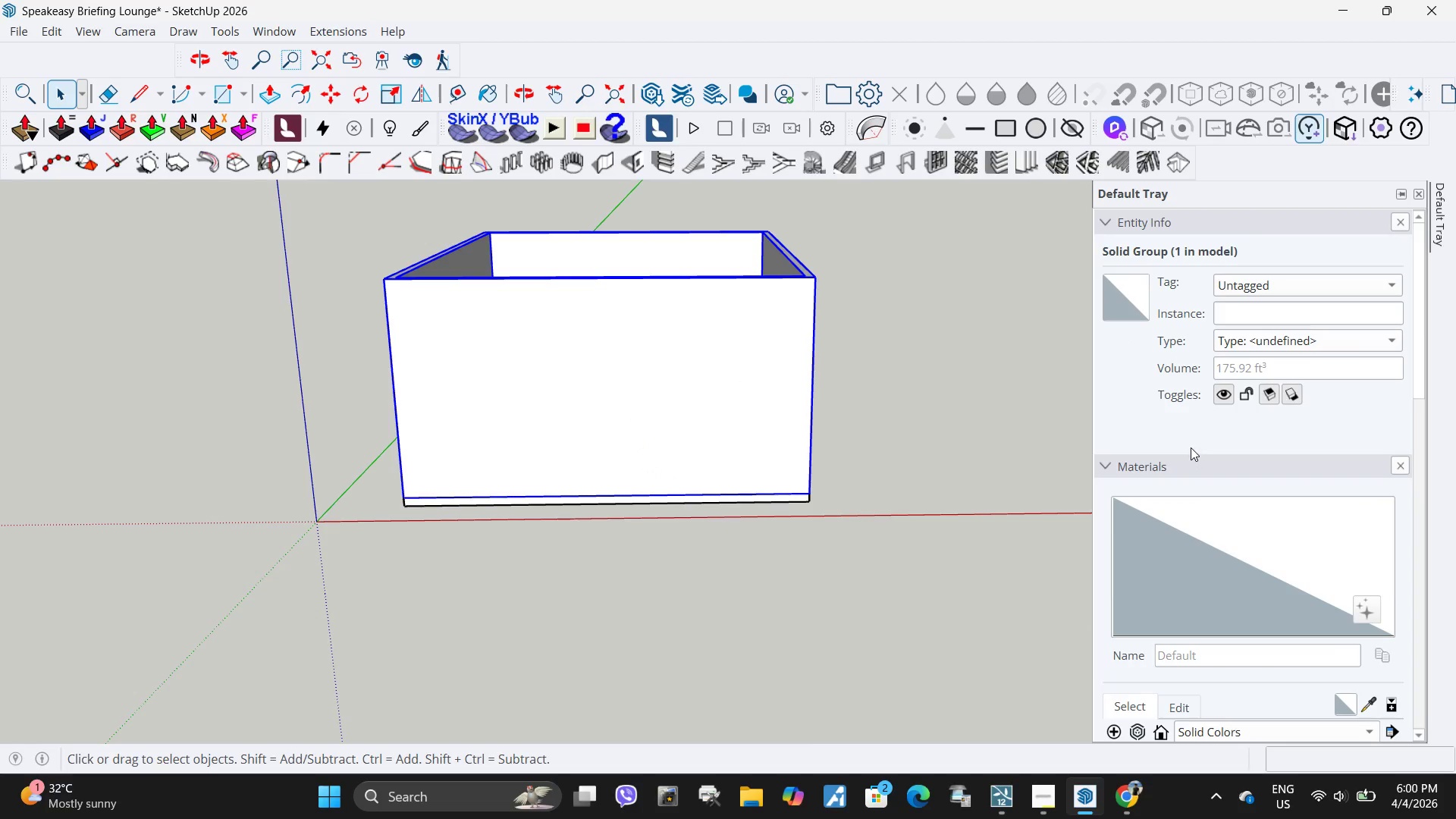 
left_click([1238, 283])
 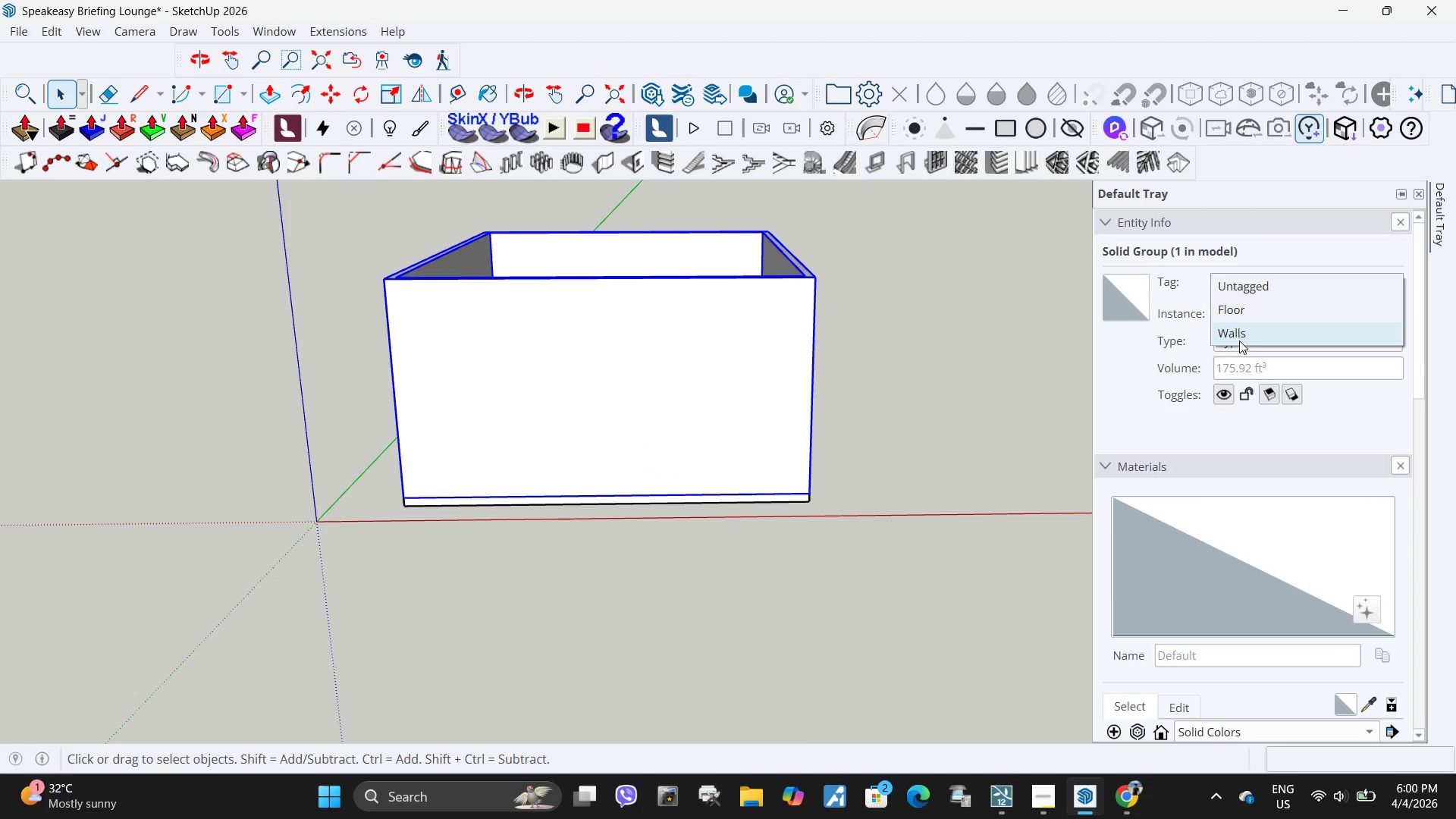 
left_click([1240, 337])
 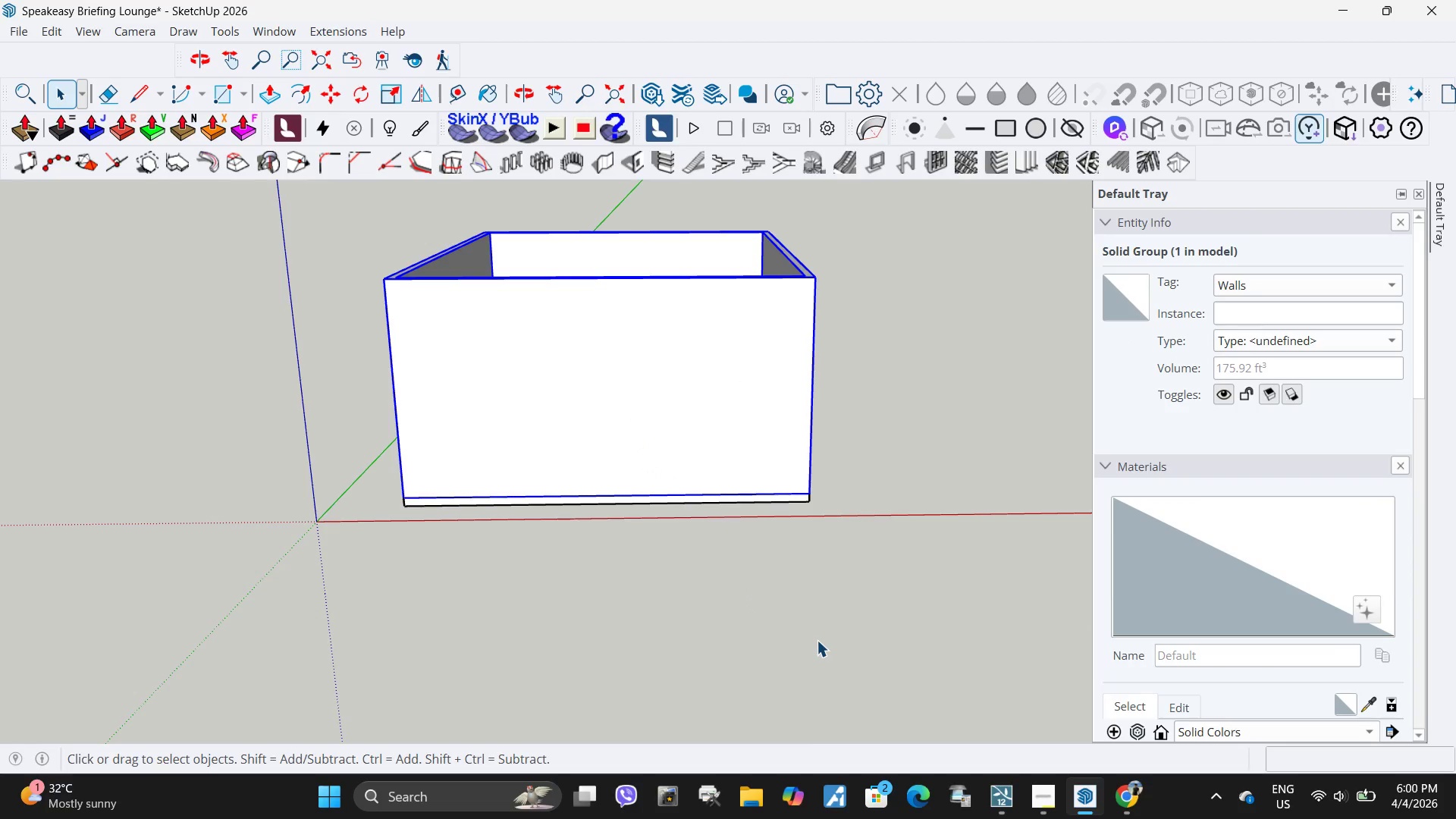 
left_click([817, 638])
 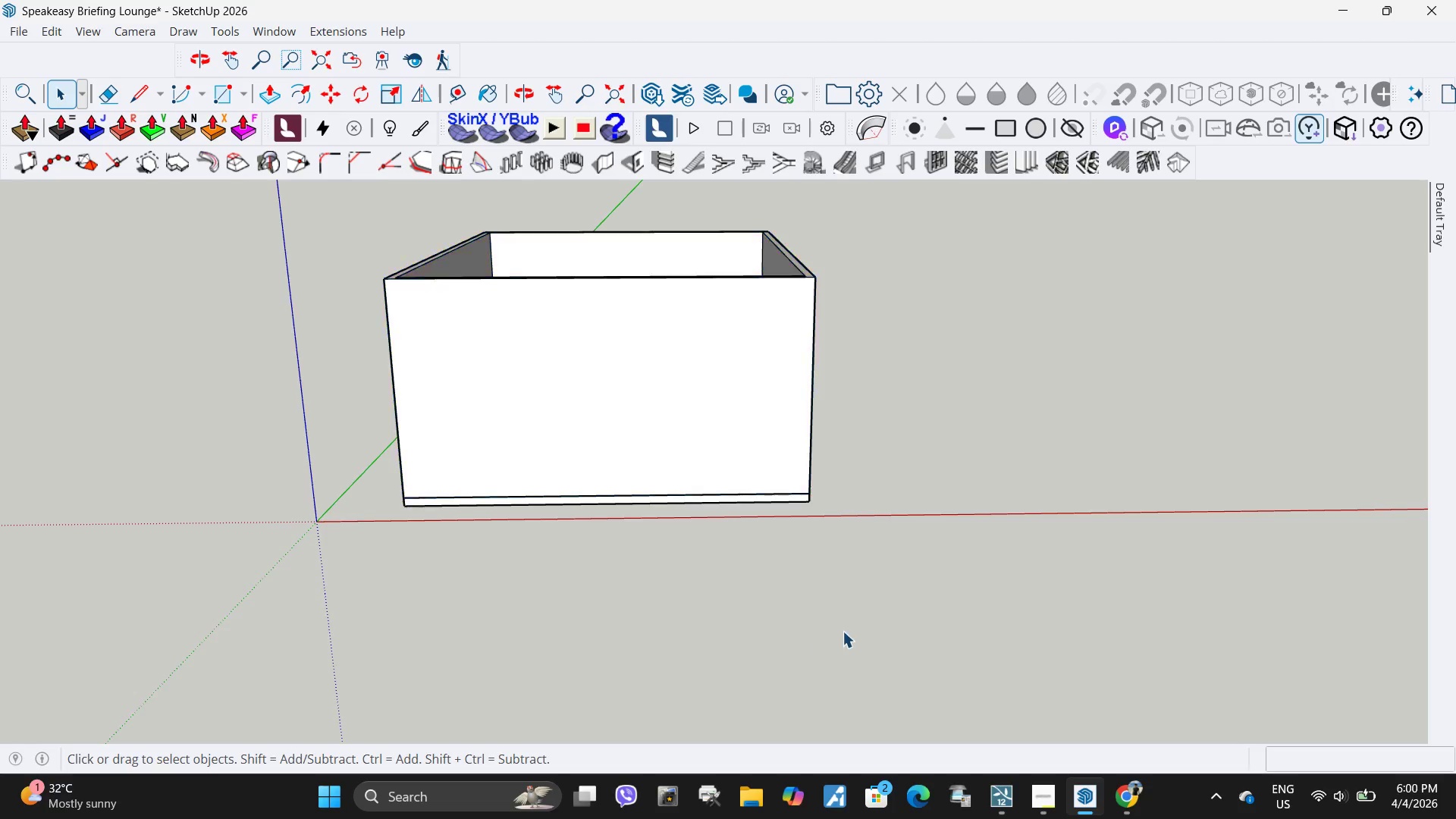 
scroll: coordinate [843, 631], scroll_direction: down, amount: 2.0
 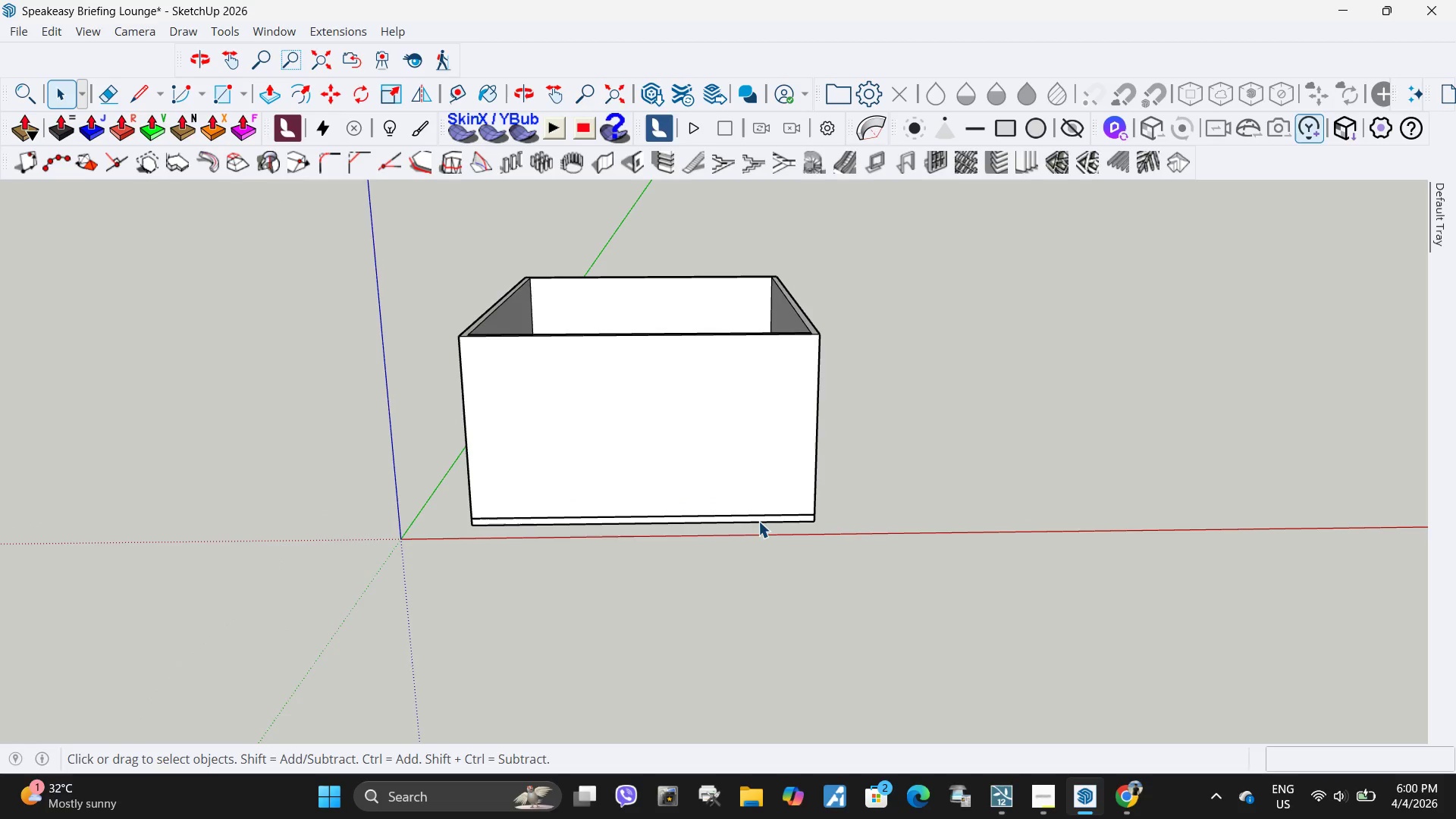 
left_click([759, 519])
 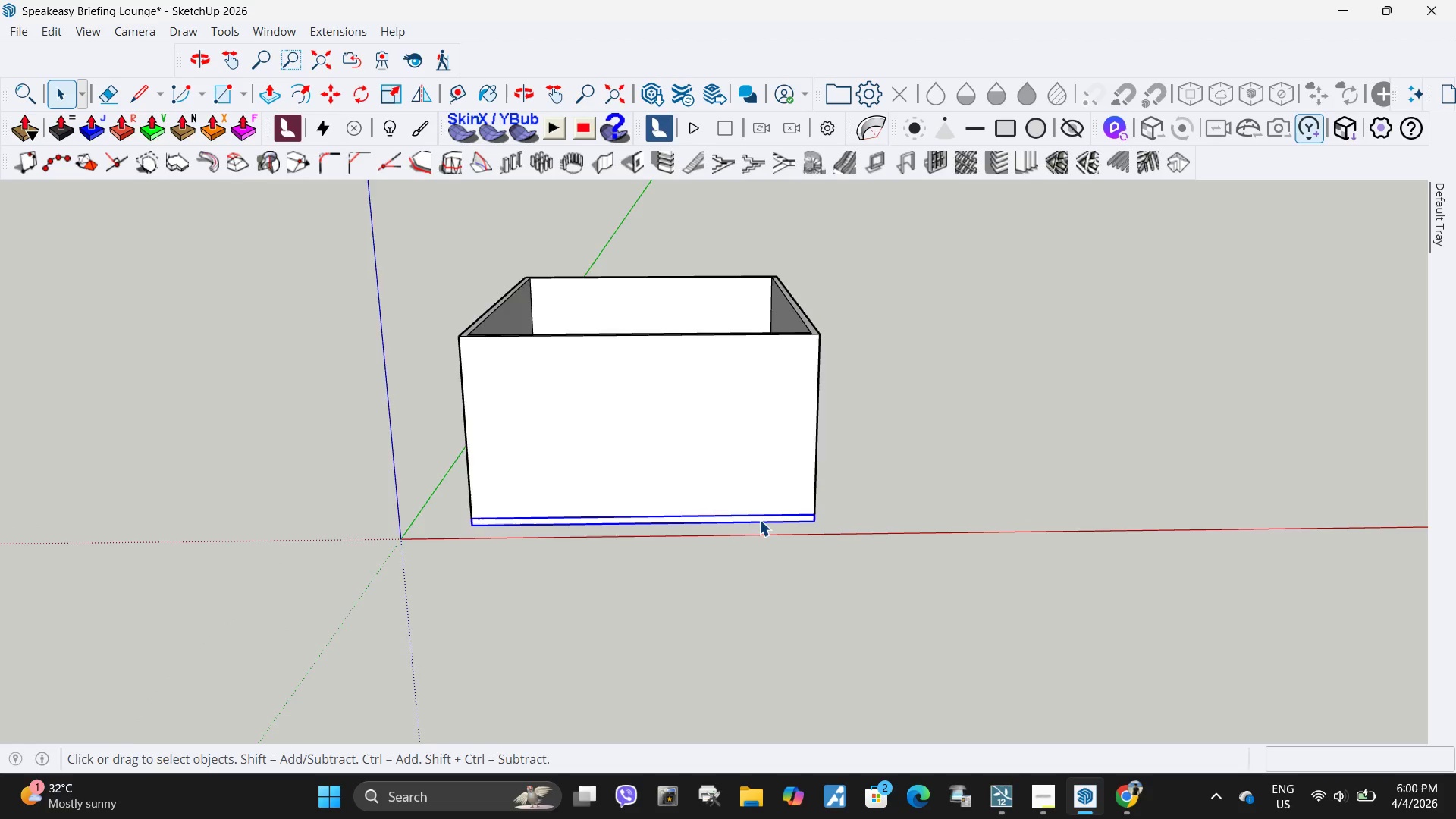 
scroll: coordinate [759, 519], scroll_direction: up, amount: 3.0
 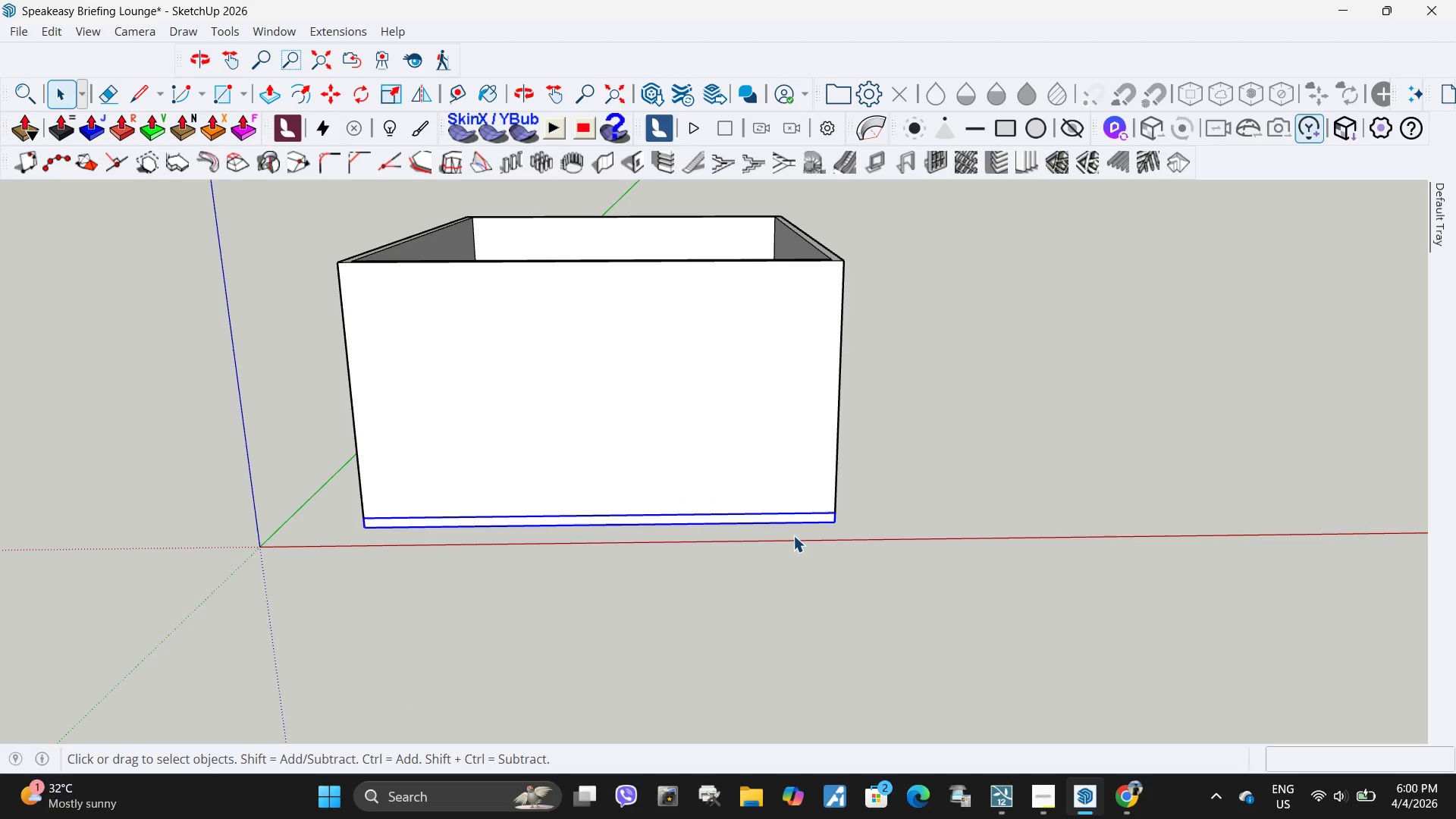 
key(M)
 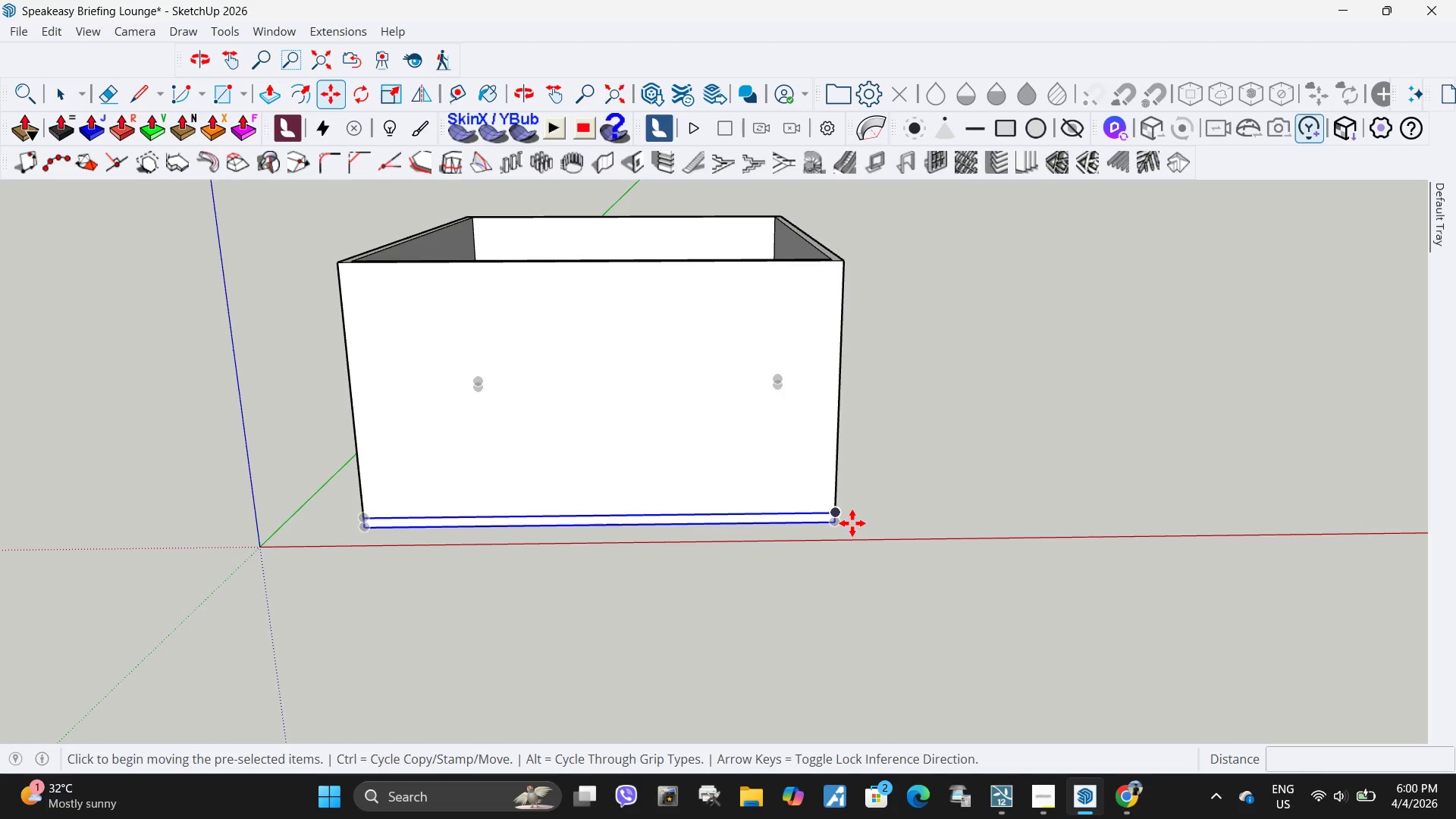 
key(Control+ControlLeft)
 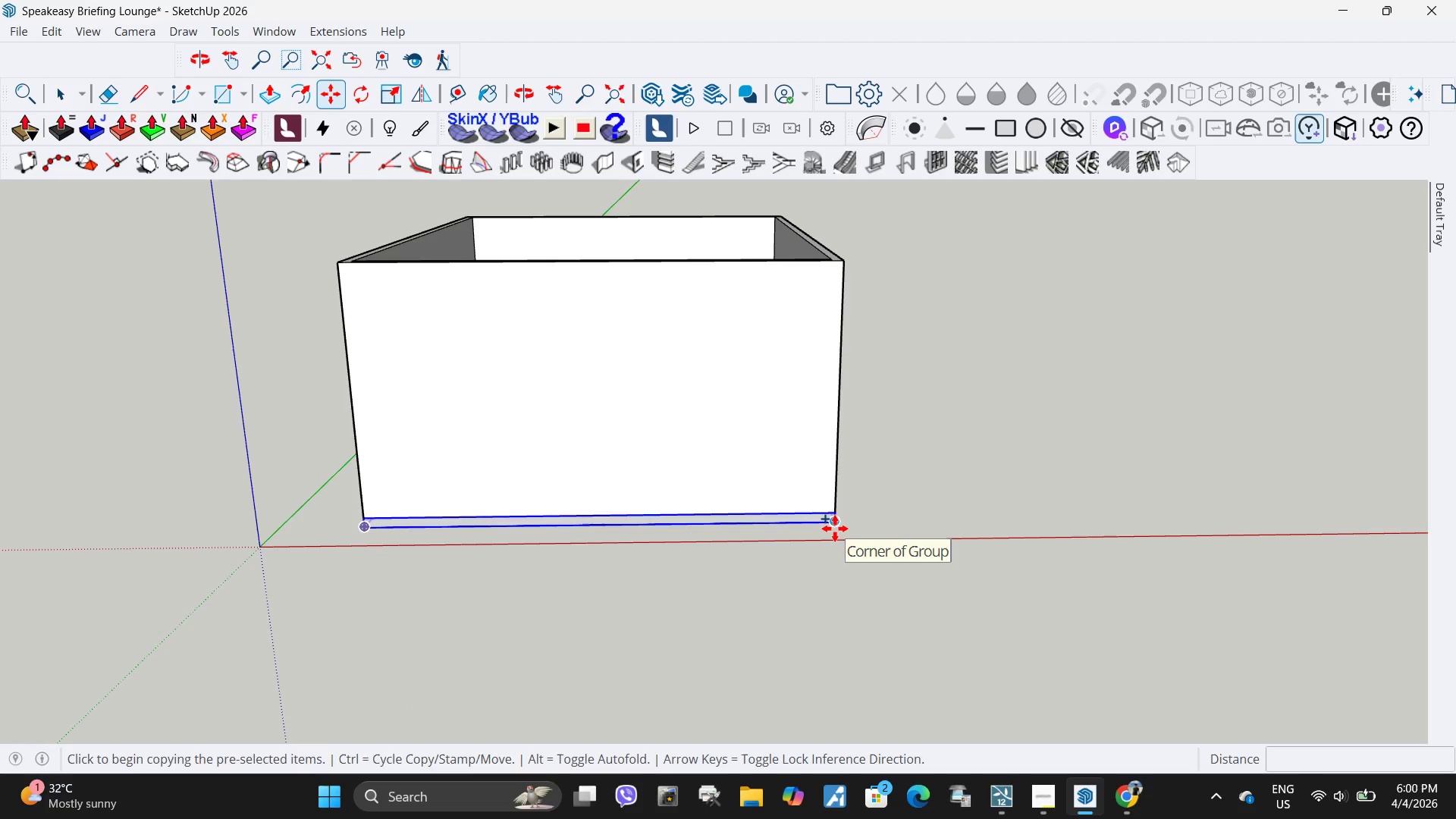 
scroll: coordinate [848, 529], scroll_direction: down, amount: 6.0
 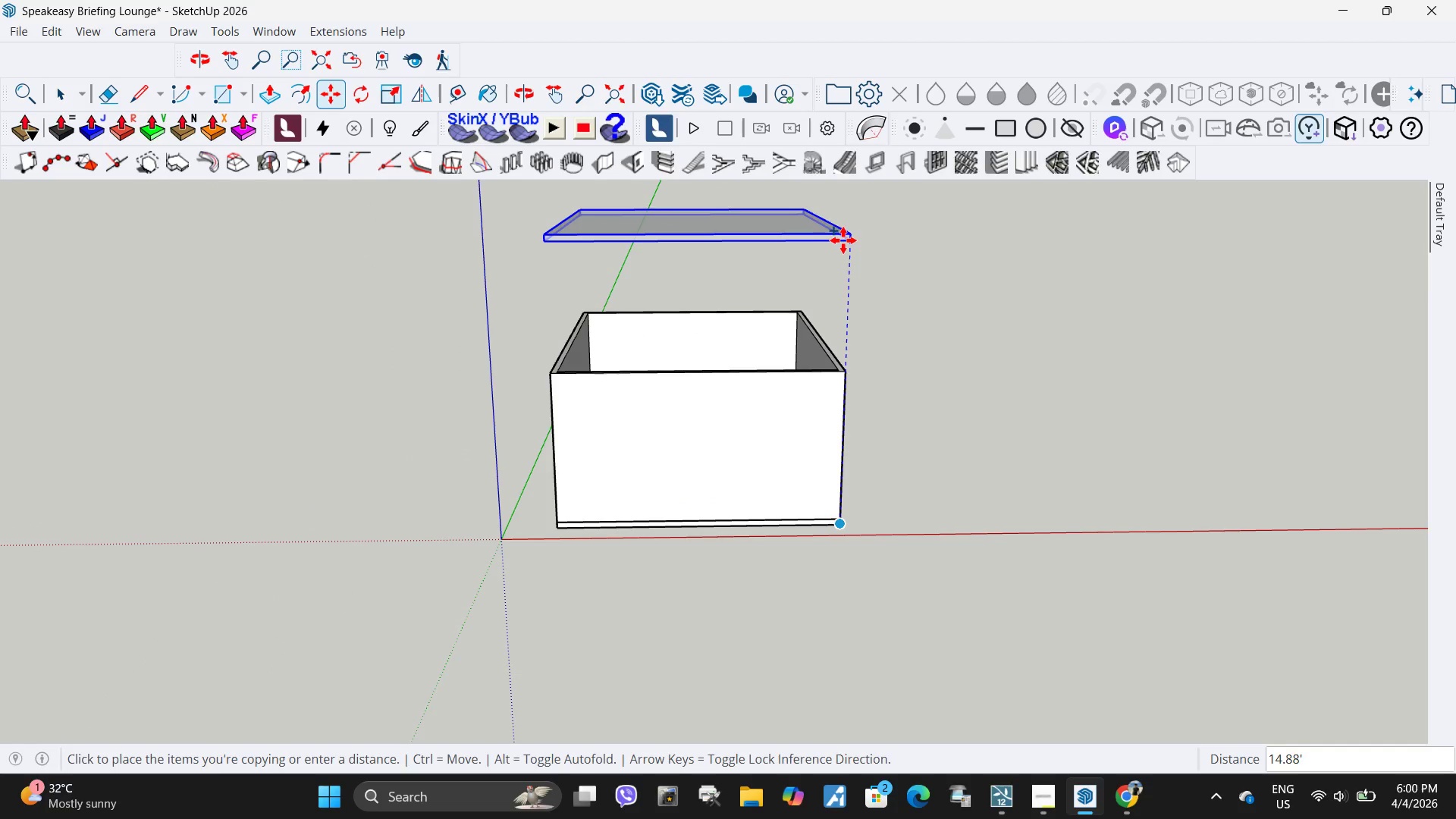 
left_click([846, 240])
 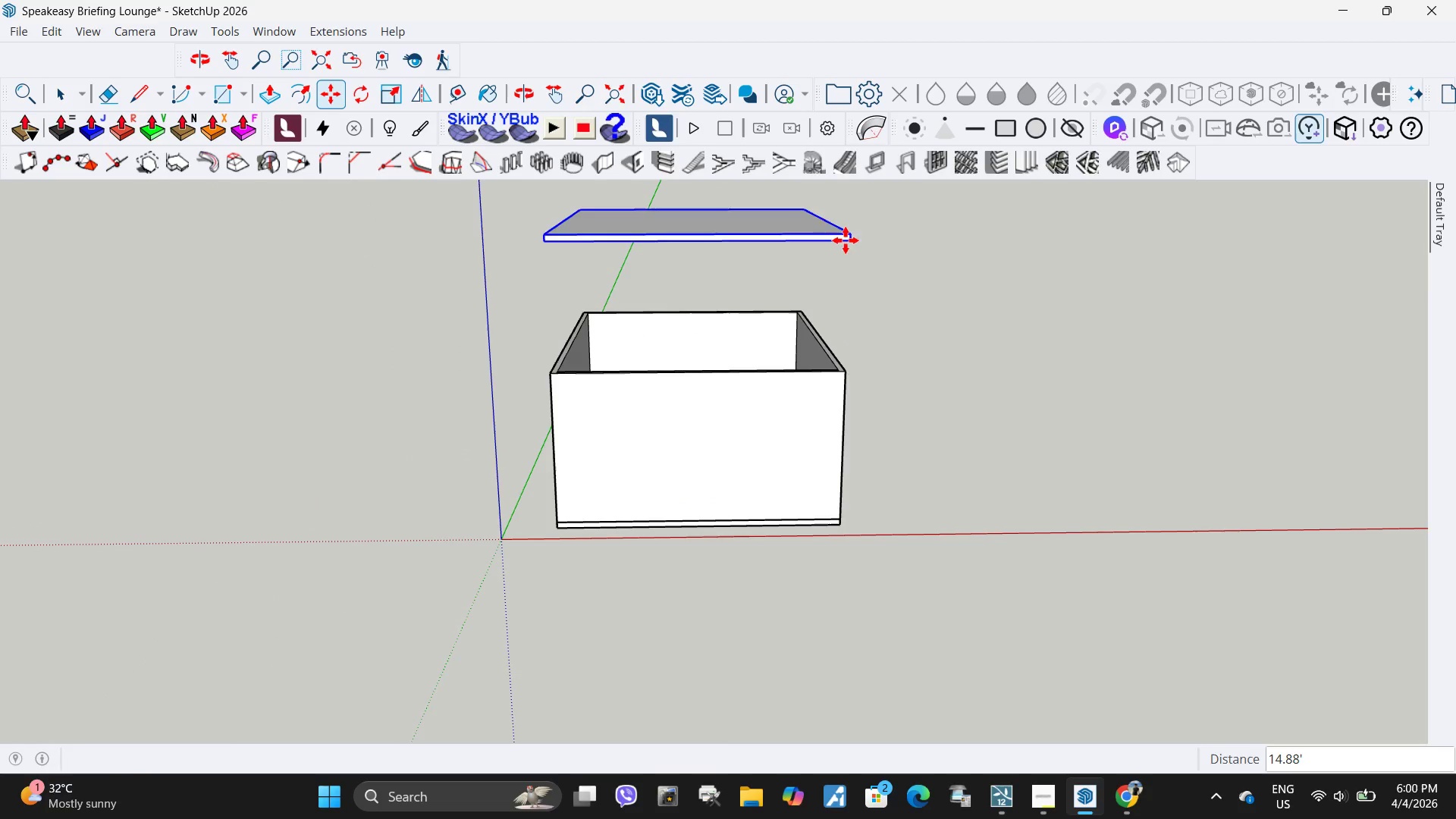 
key(Space)
 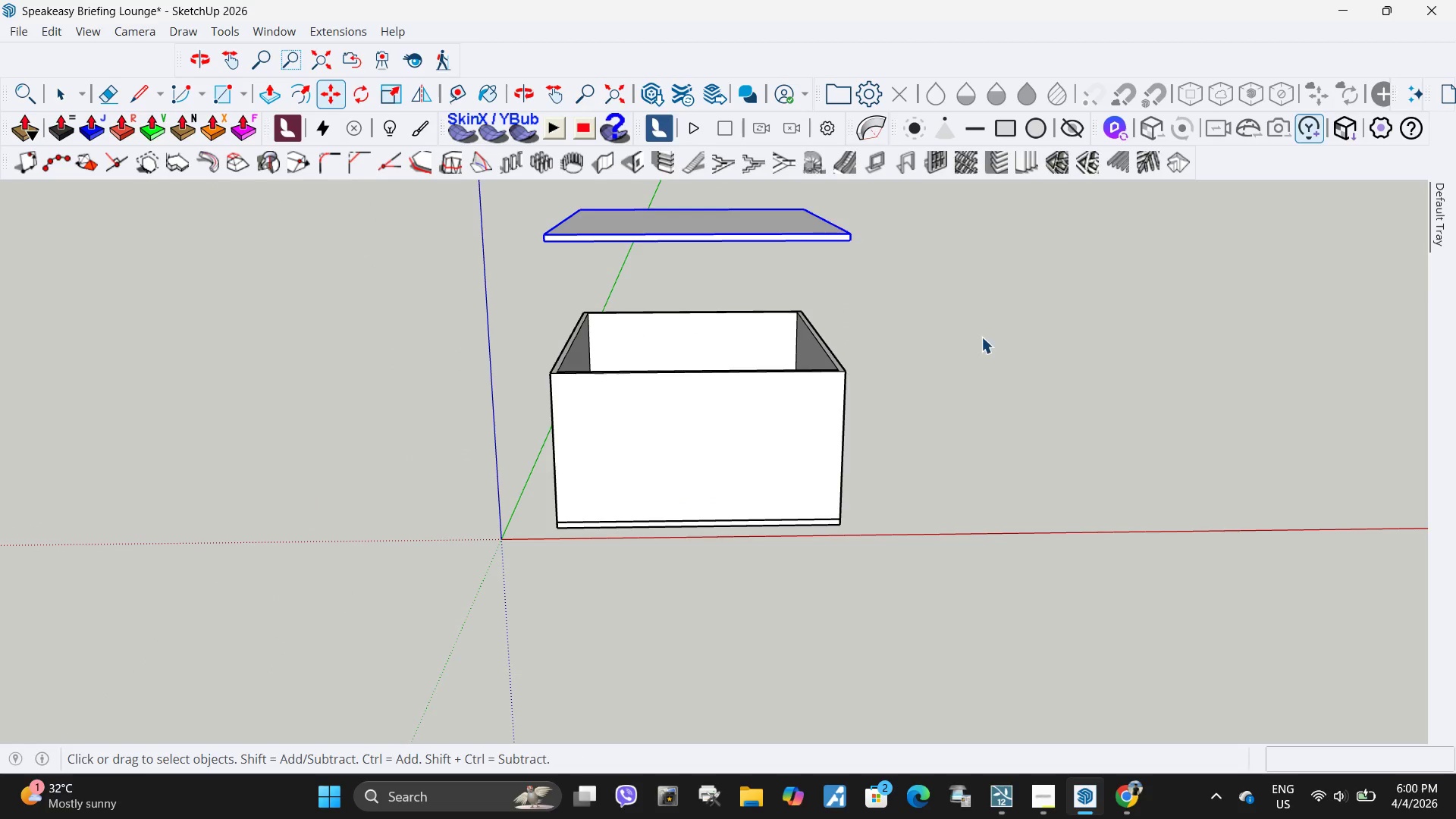 
left_click([981, 337])
 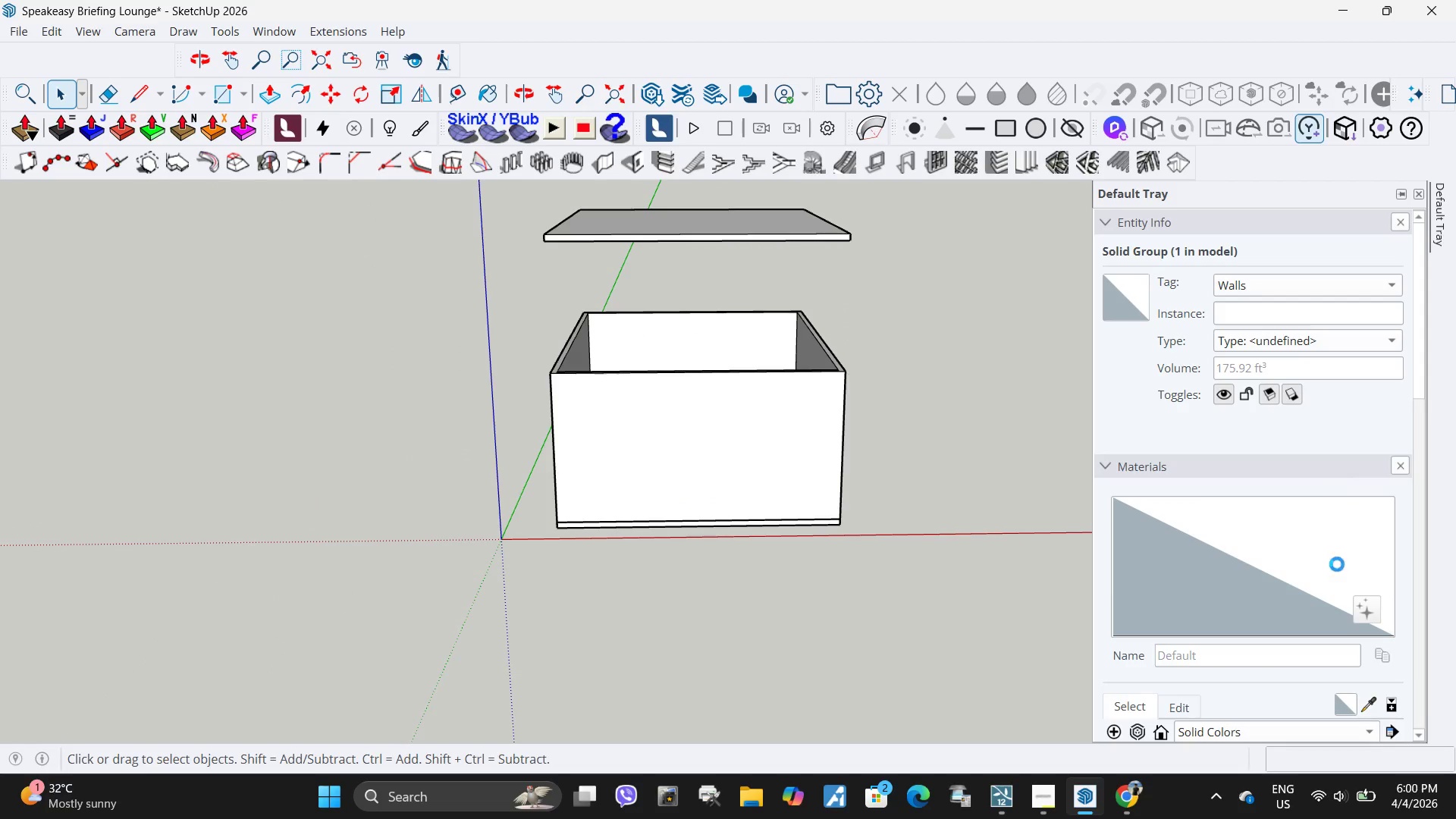 
scroll: coordinate [1125, 673], scroll_direction: down, amount: 10.0
 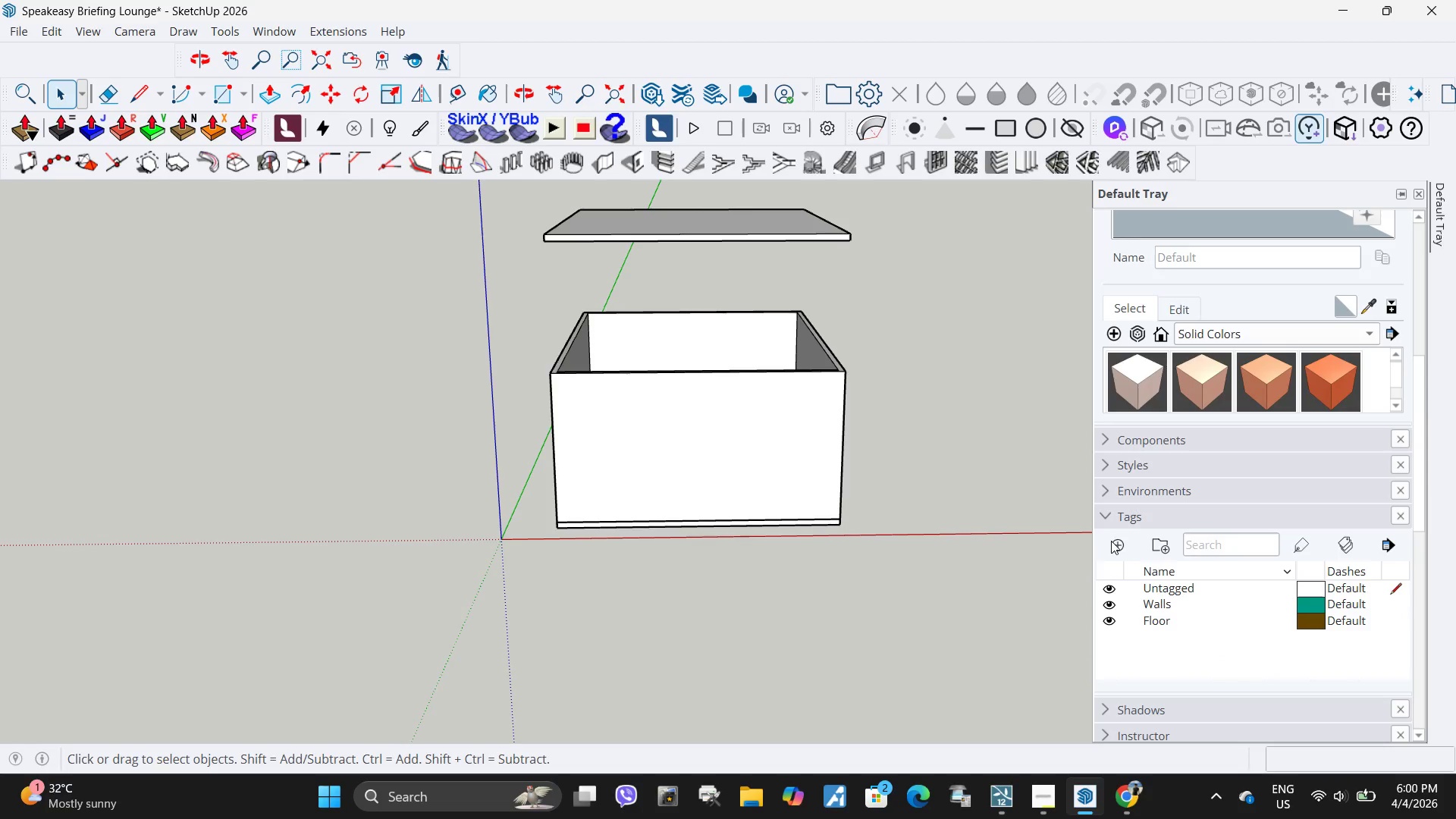 
left_click([1114, 543])
 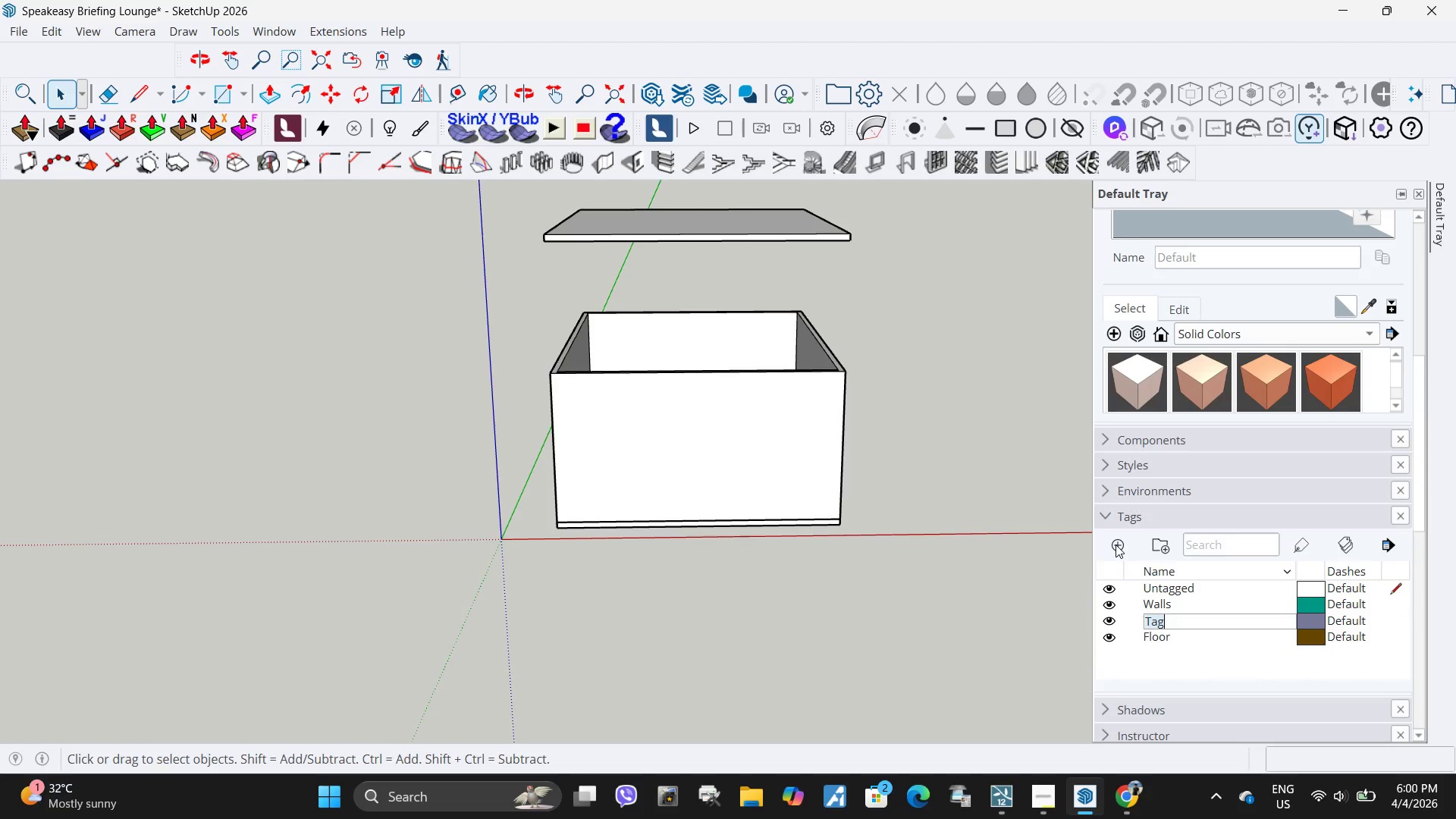 
type(Ceiling)
 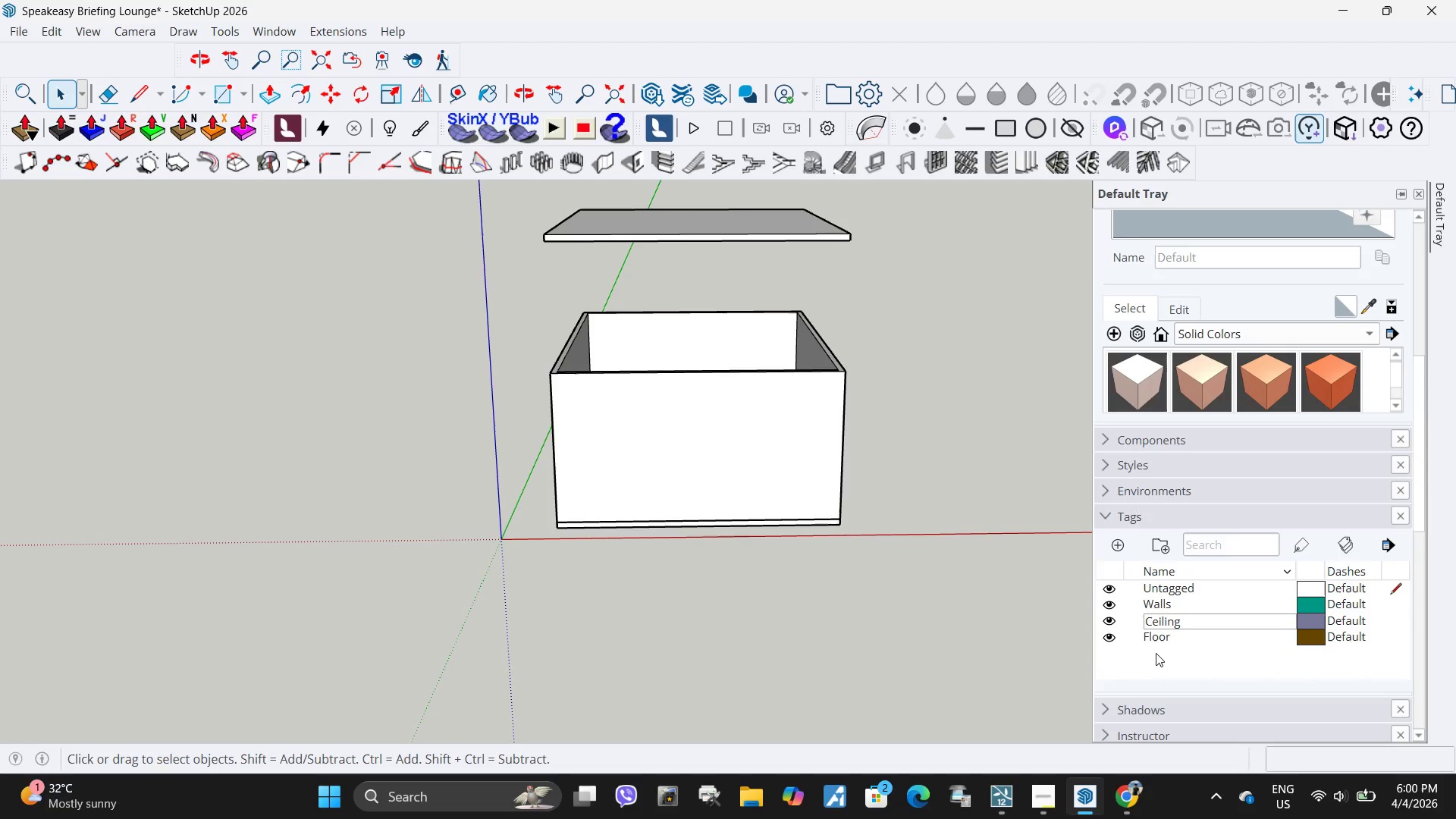 
left_click([1156, 661])
 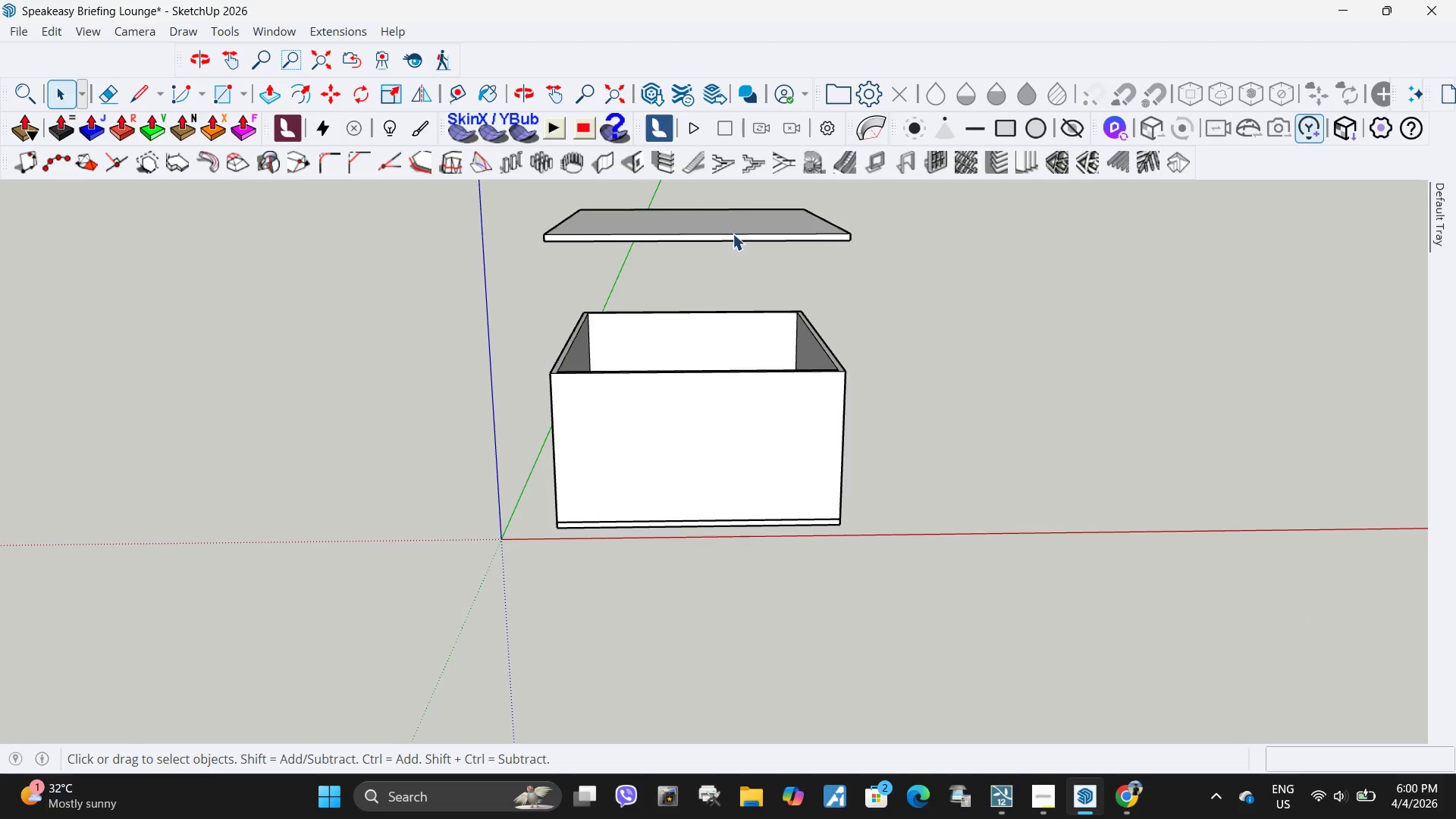 
left_click([733, 232])
 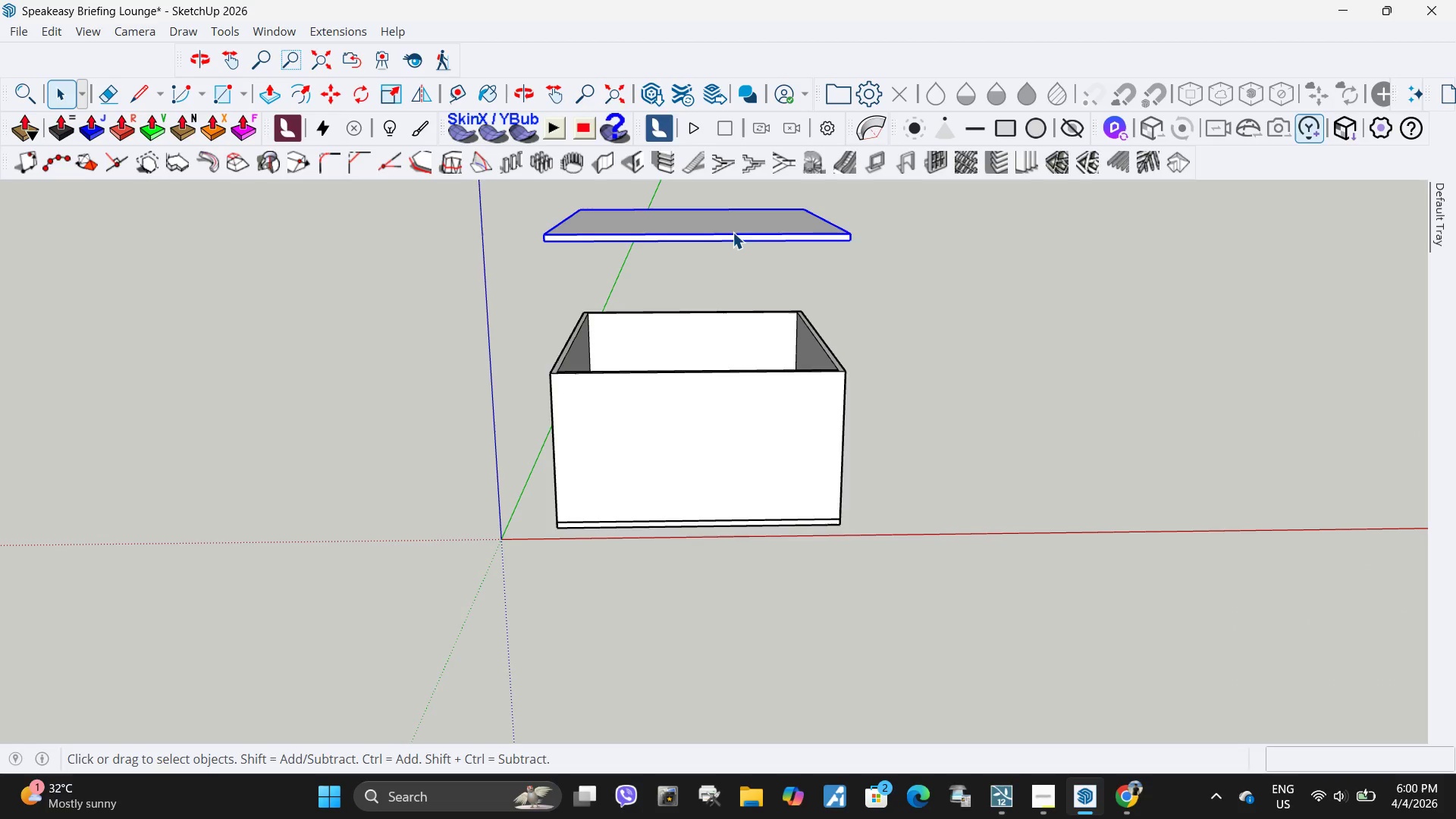 
right_click([733, 232])
 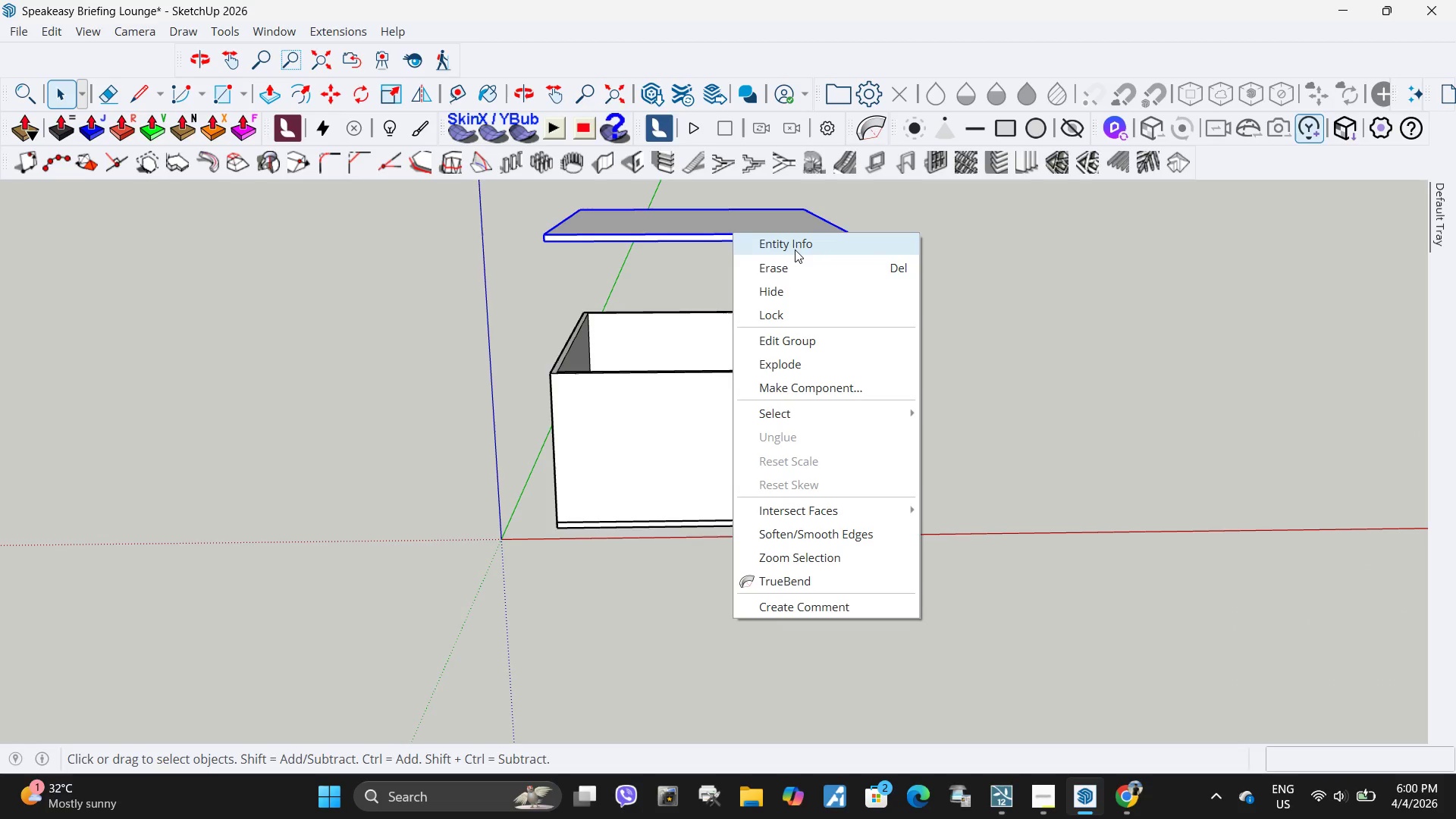 
left_click([795, 248])
 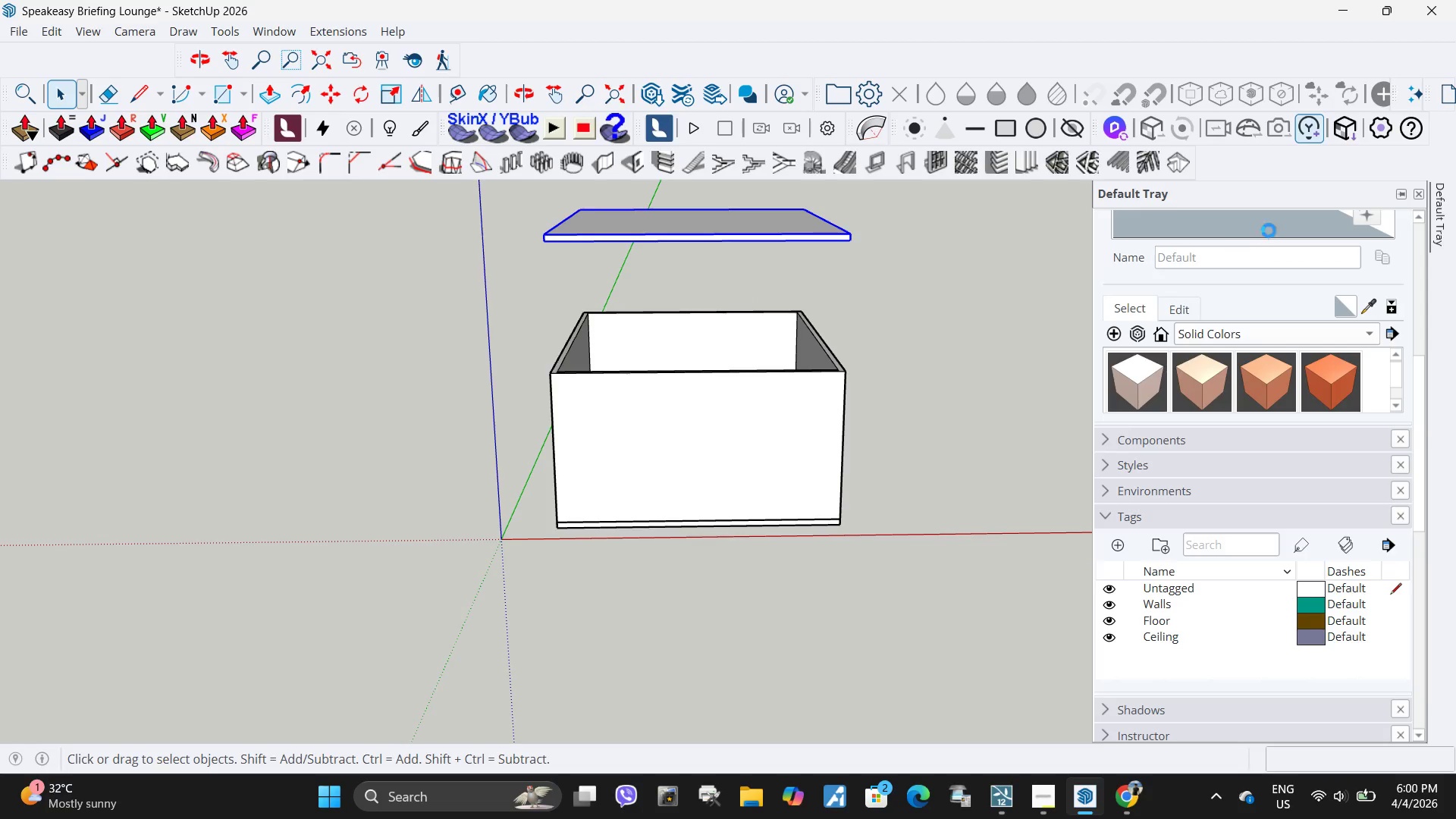 
scroll: coordinate [1246, 344], scroll_direction: up, amount: 10.0
 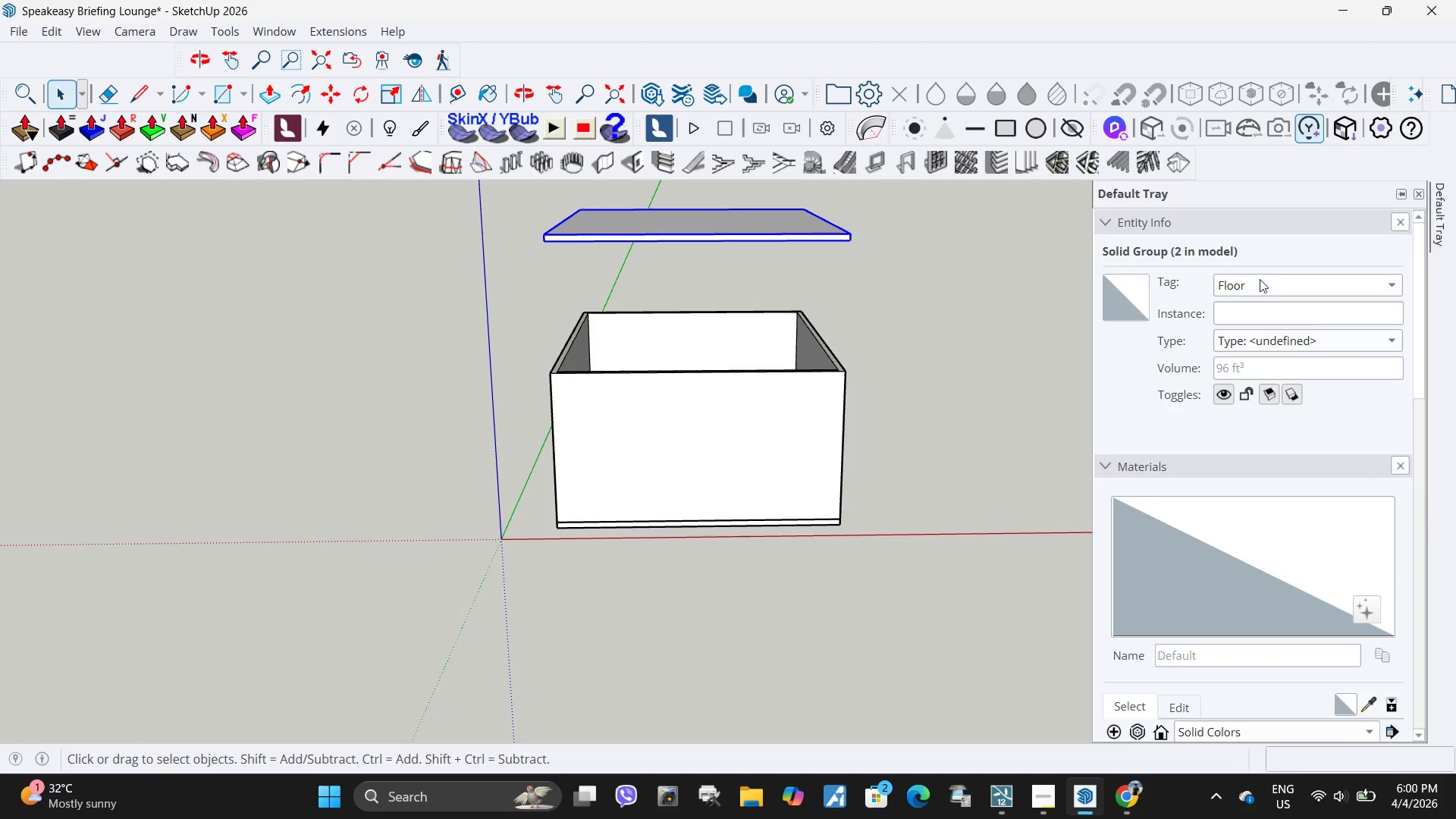 
left_click([1260, 284])
 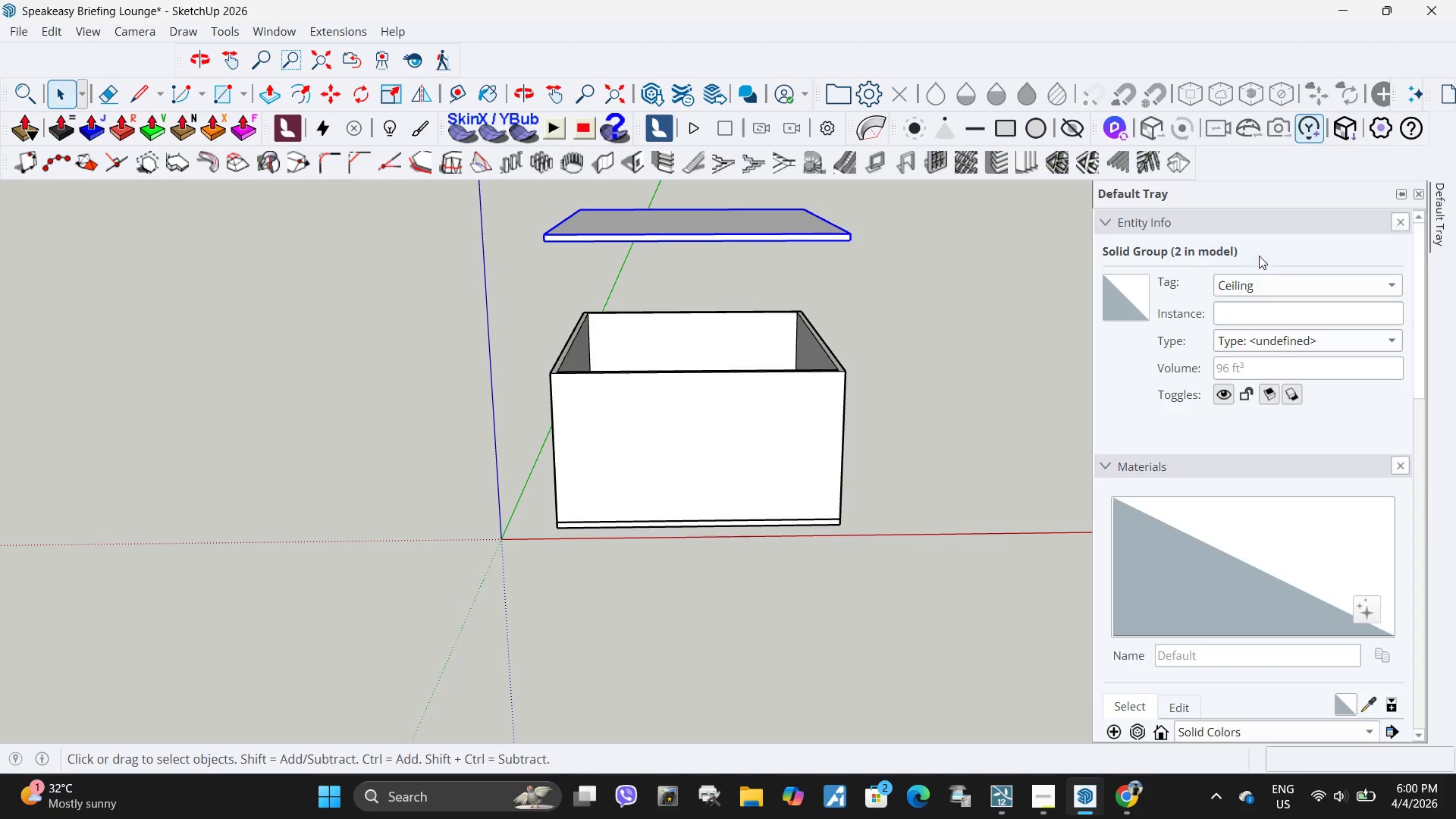 
double_click([878, 560])
 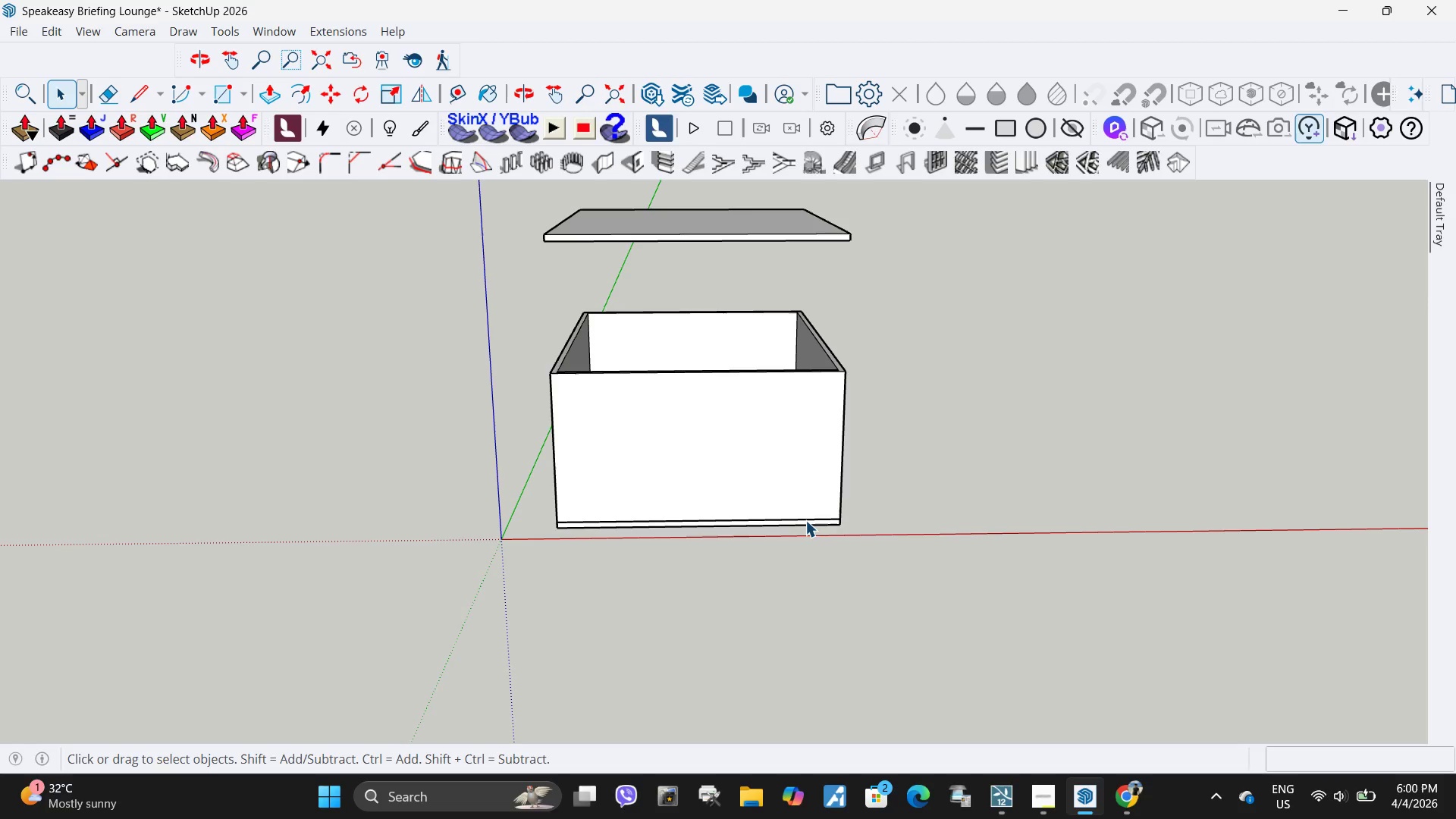 
left_click([805, 520])
 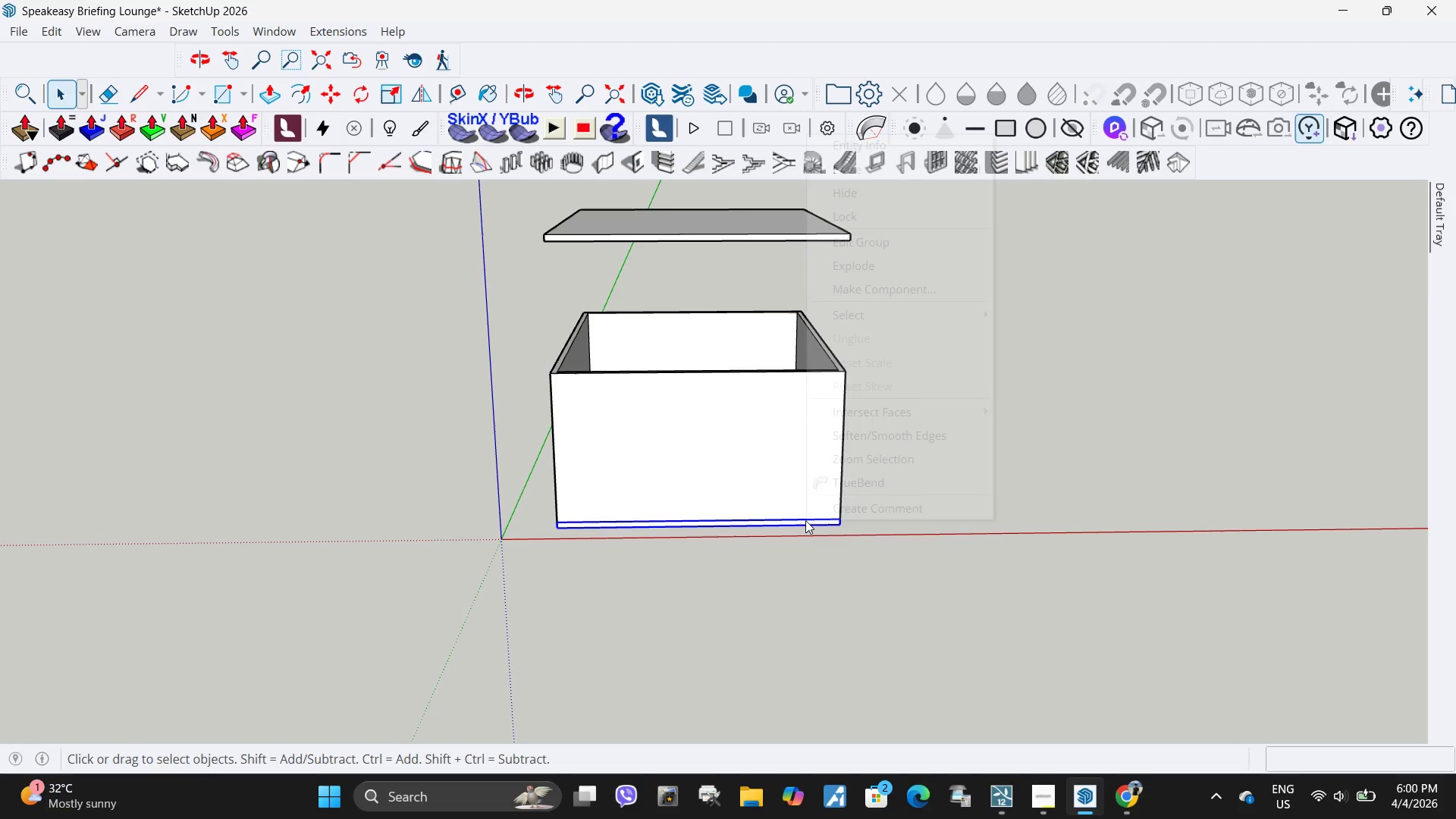 
right_click([805, 520])
 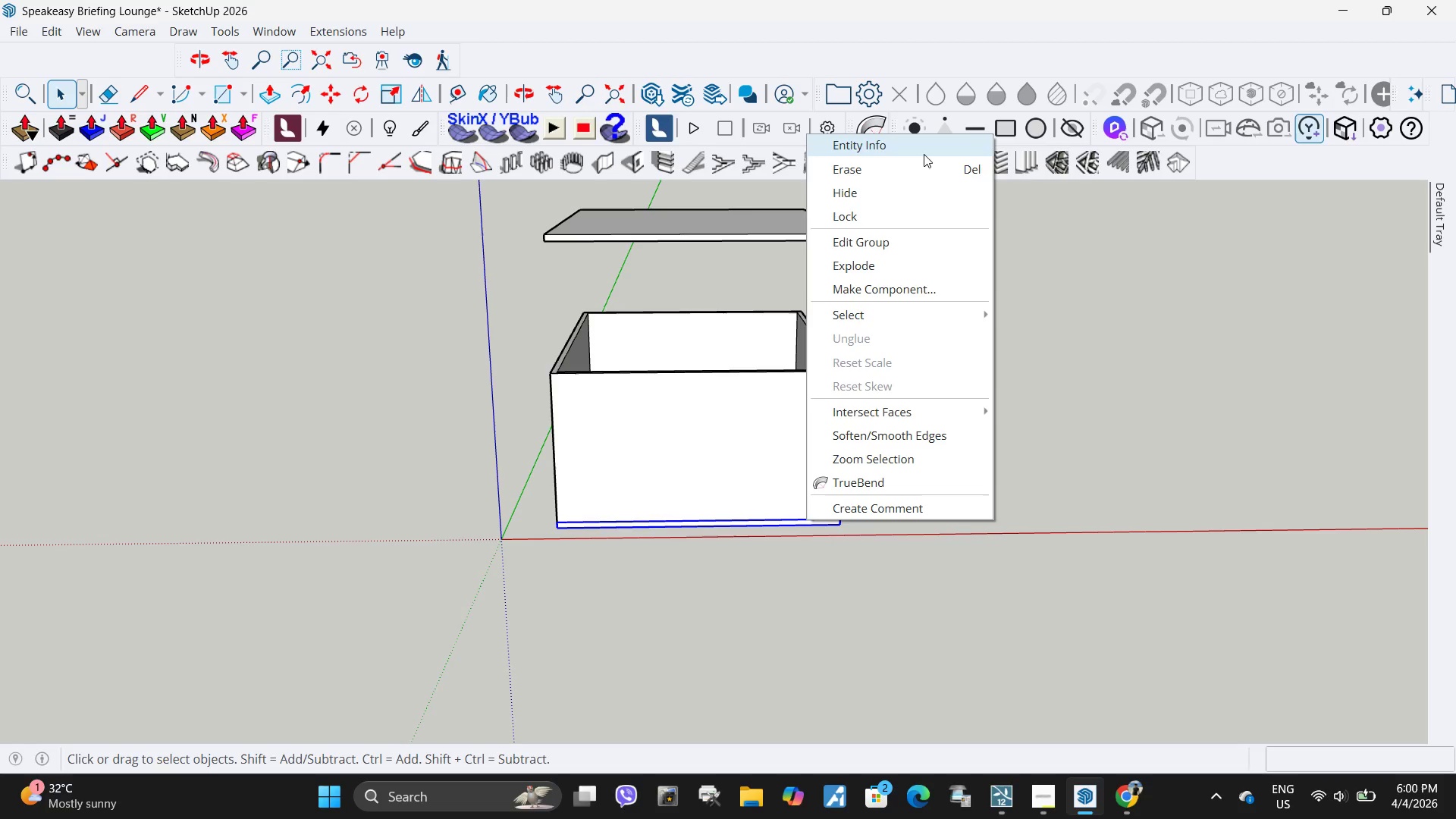 
left_click([924, 153])
 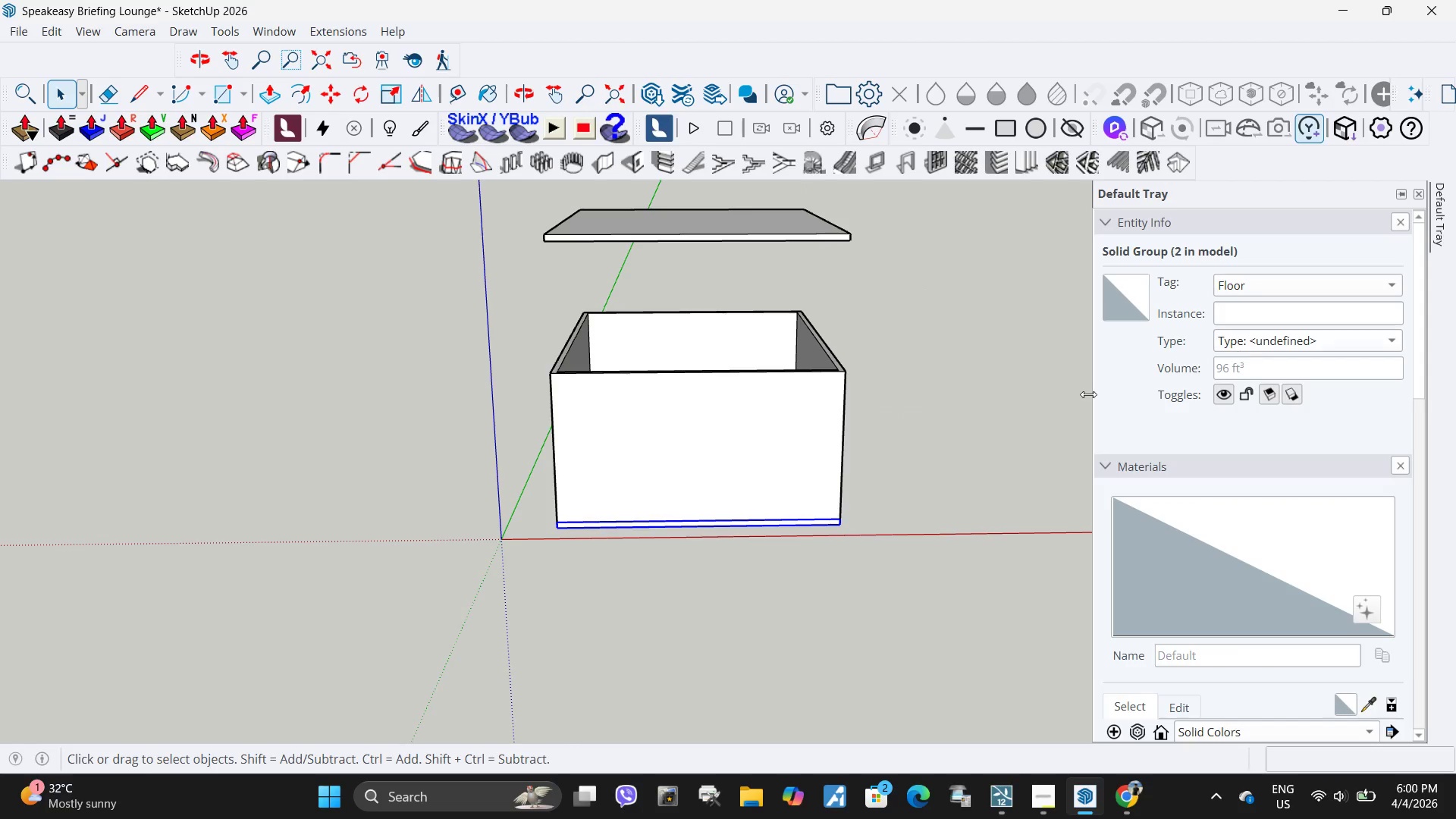 
left_click([949, 560])
 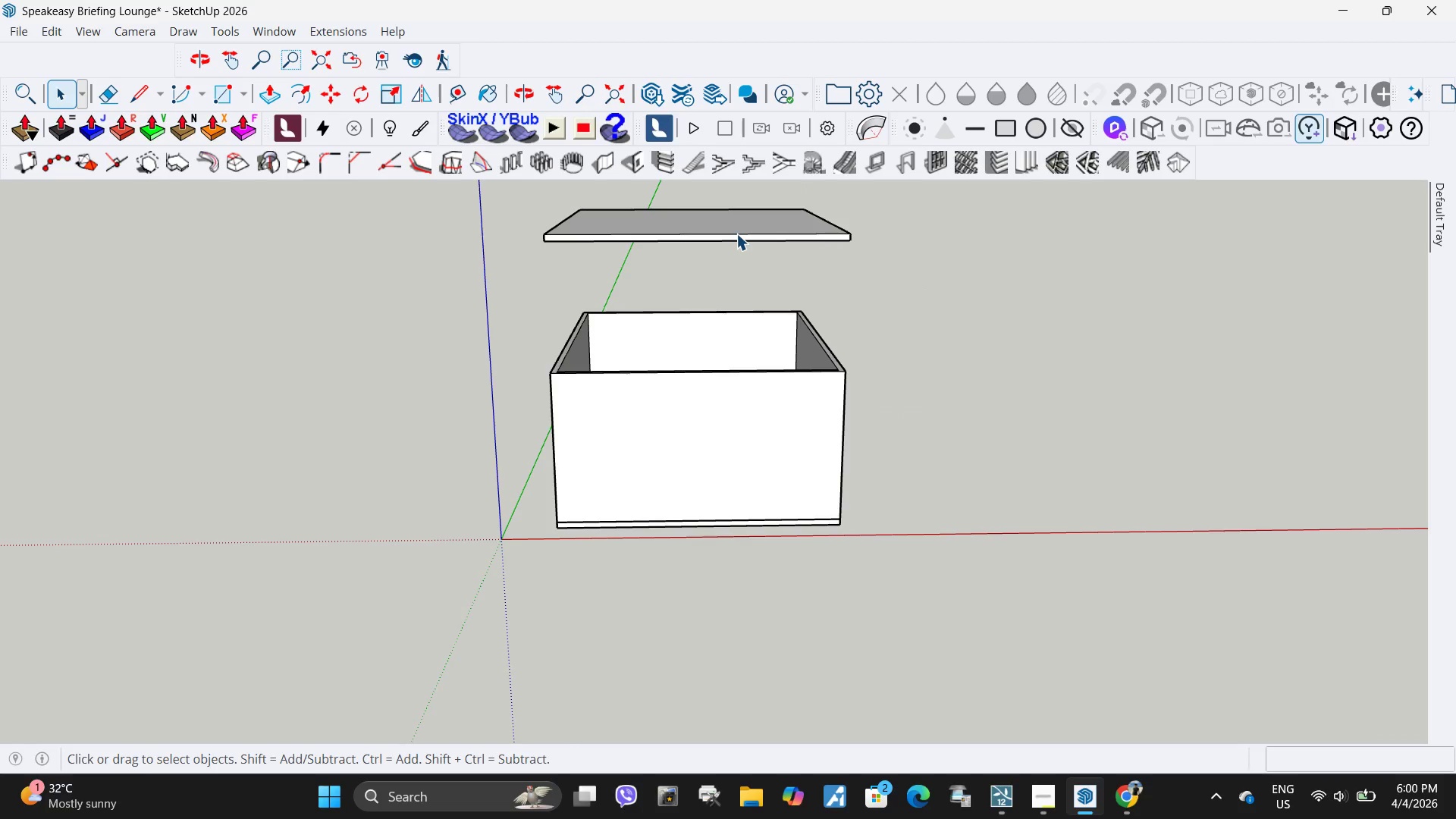 
left_click([736, 234])
 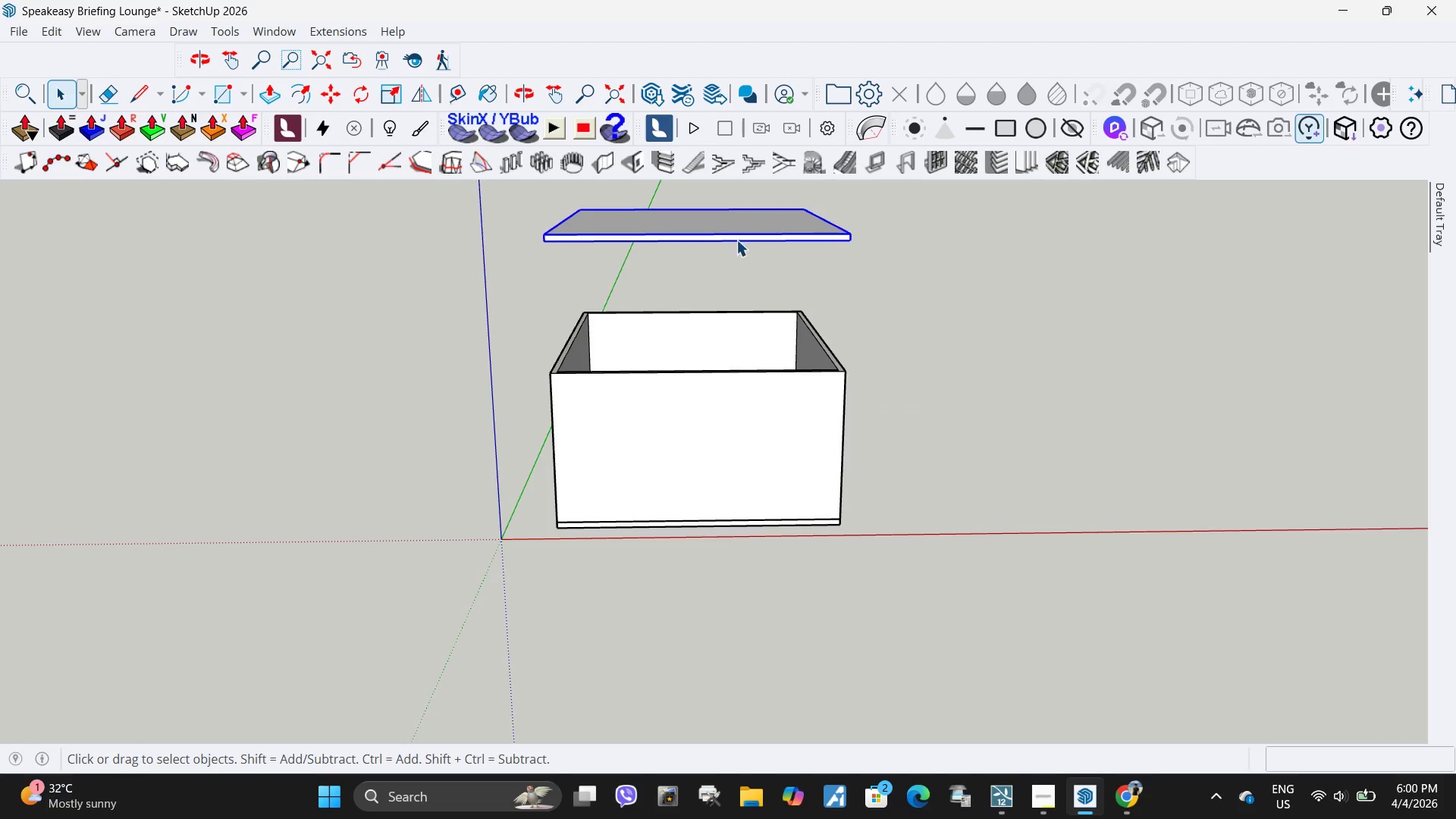 
scroll: coordinate [738, 259], scroll_direction: down, amount: 4.0
 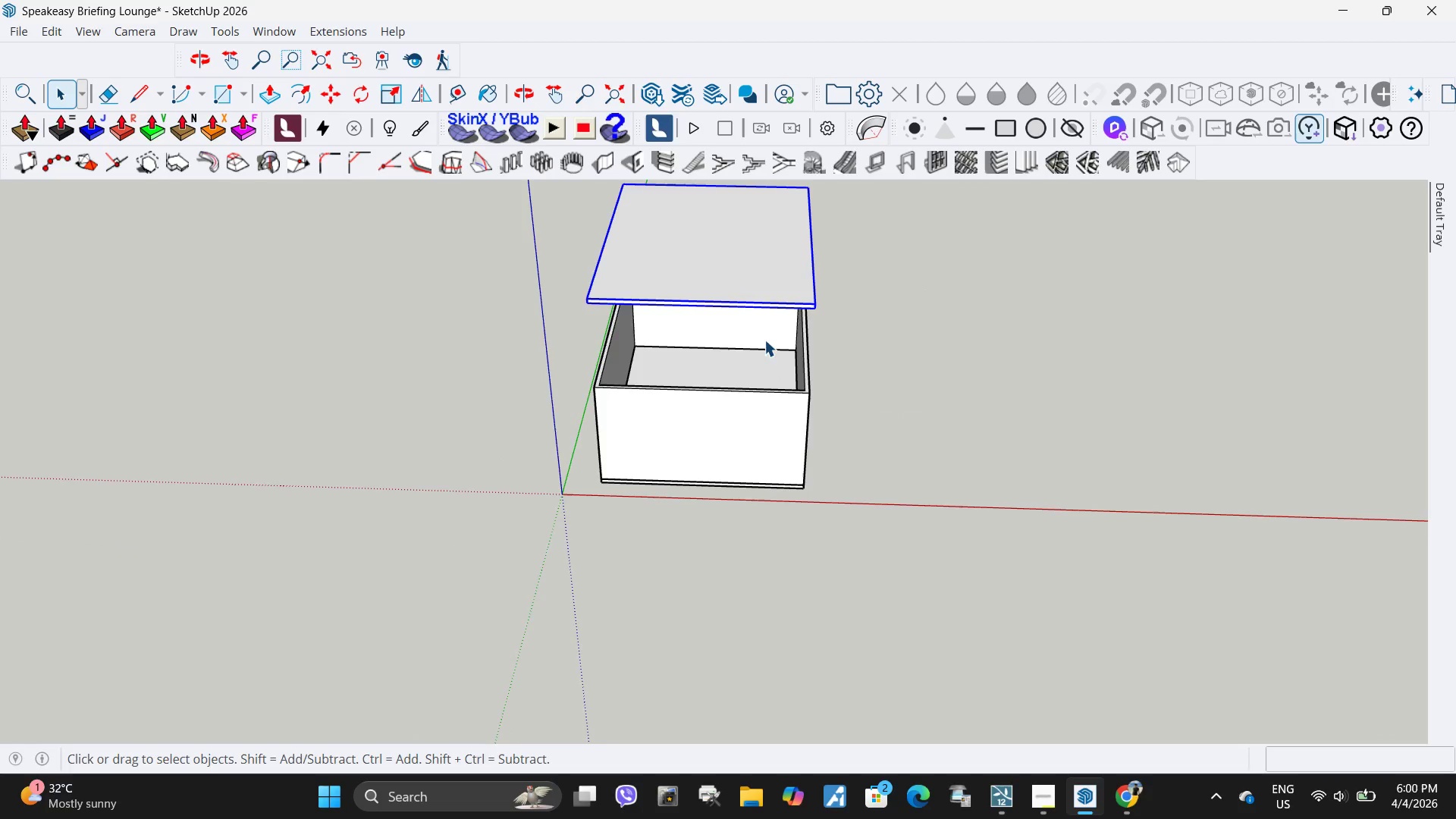 
key(M)
 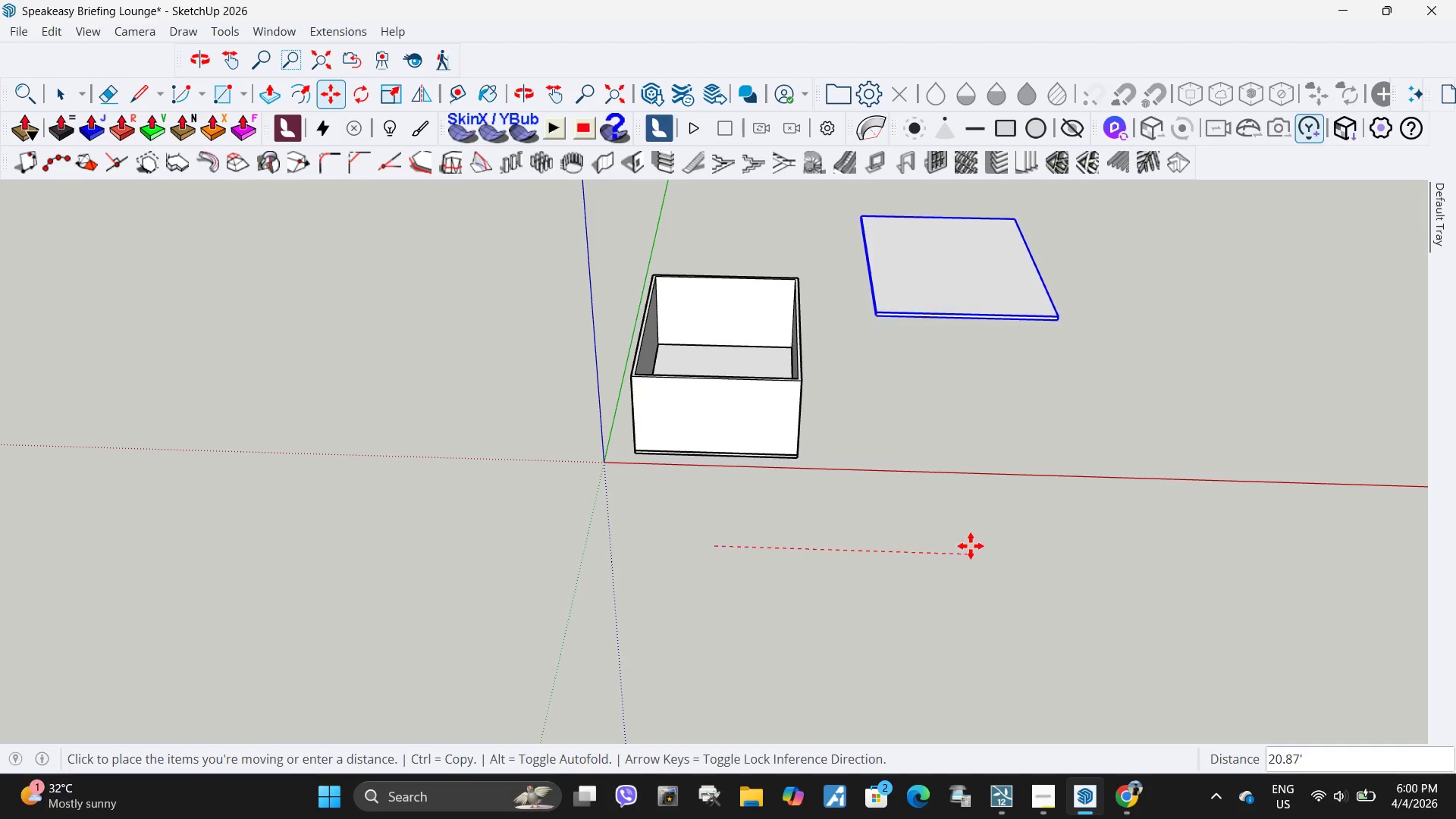 
scroll: coordinate [771, 334], scroll_direction: down, amount: 2.0
 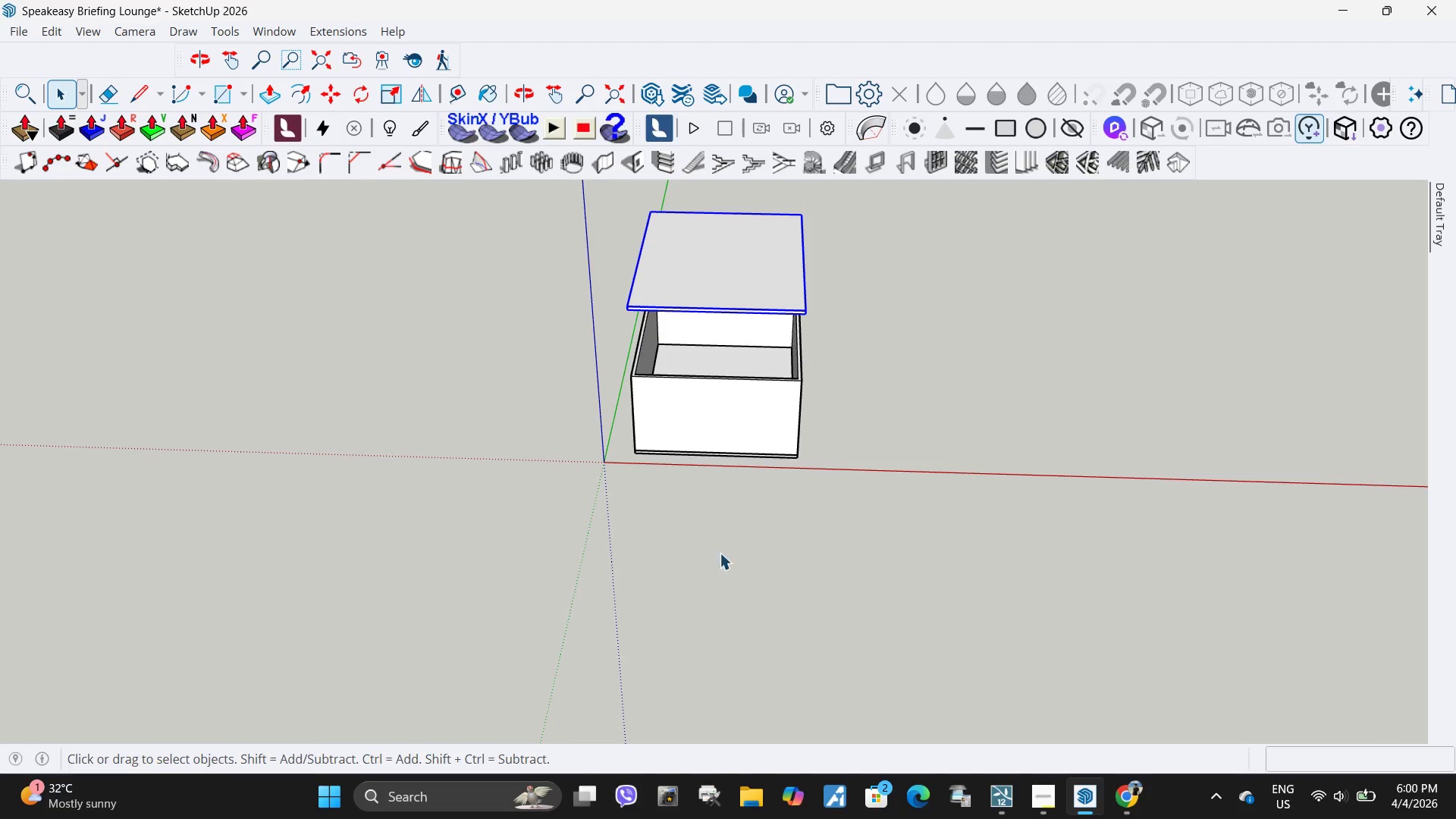 
left_click([986, 552])
 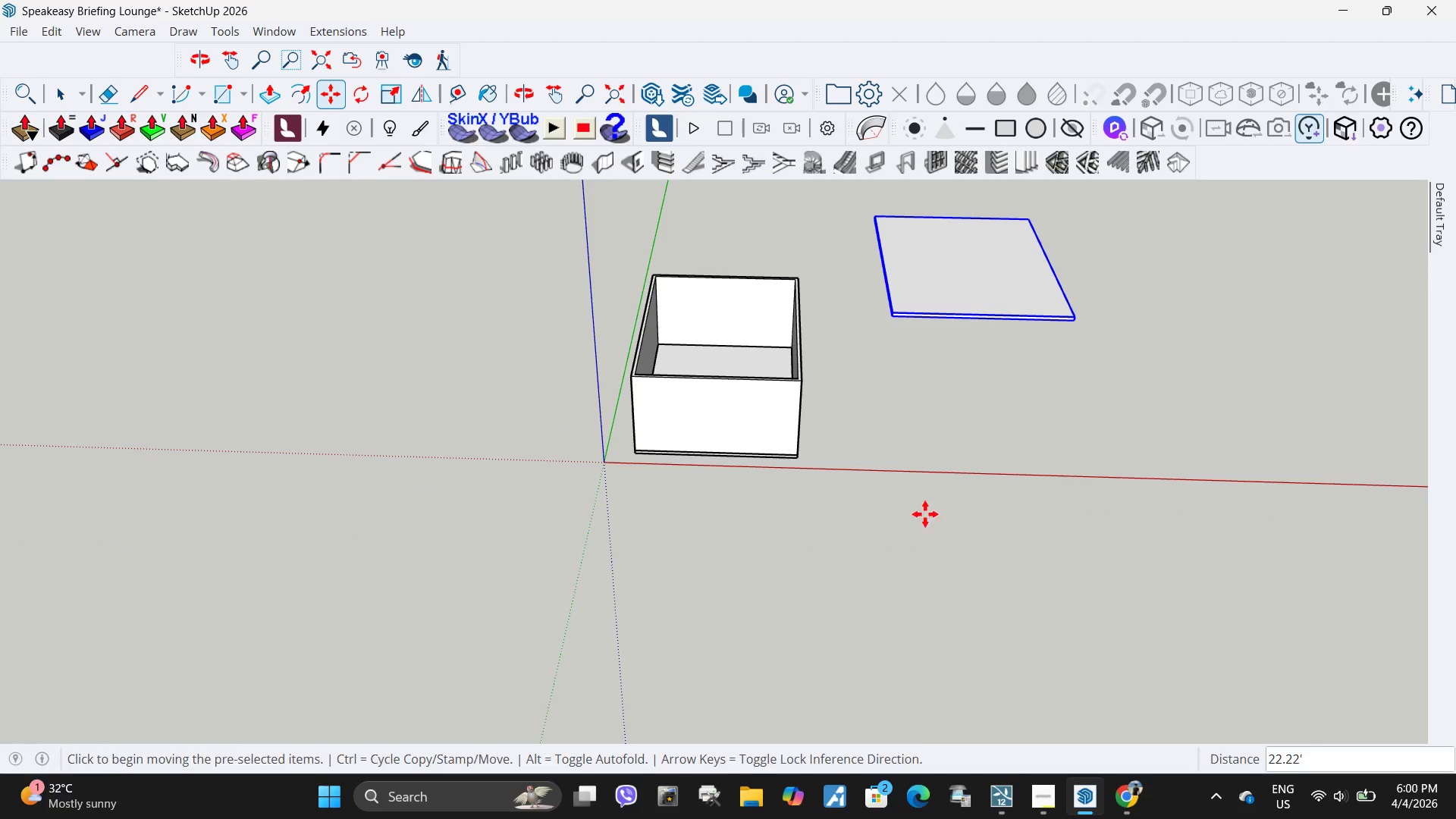 
key(Space)
 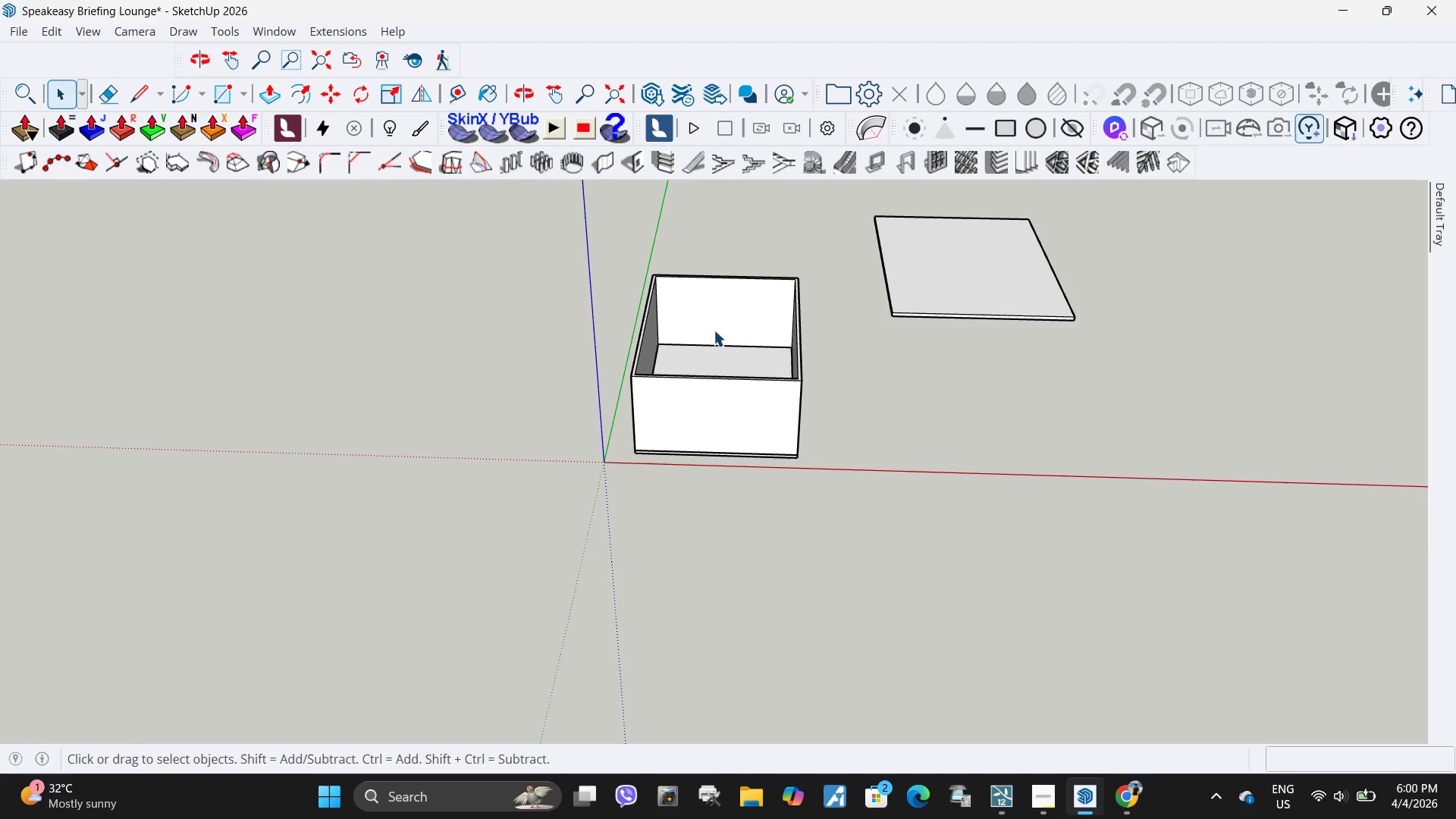 
scroll: coordinate [681, 327], scroll_direction: up, amount: 9.0
 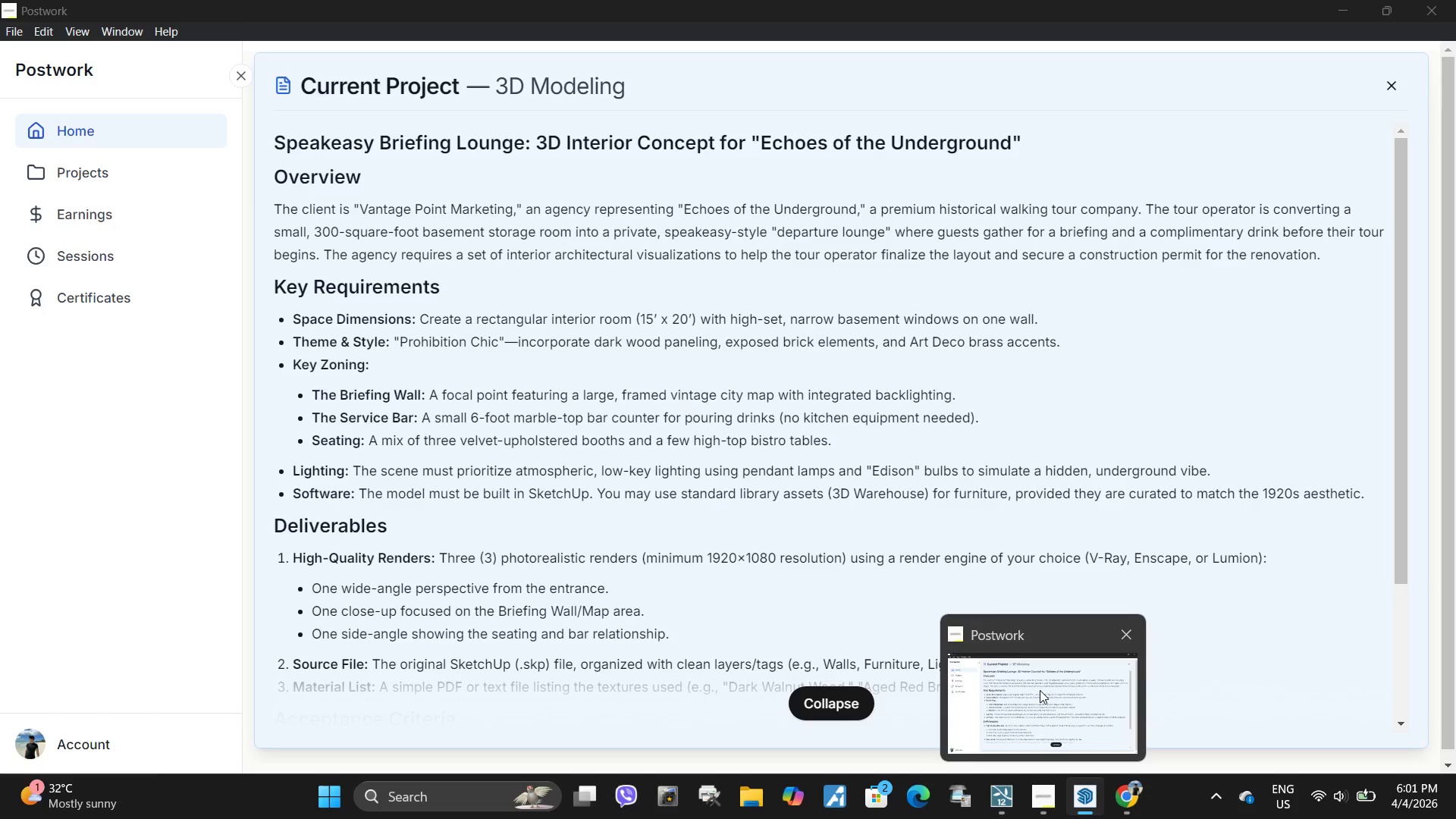 
wait(26.0)
 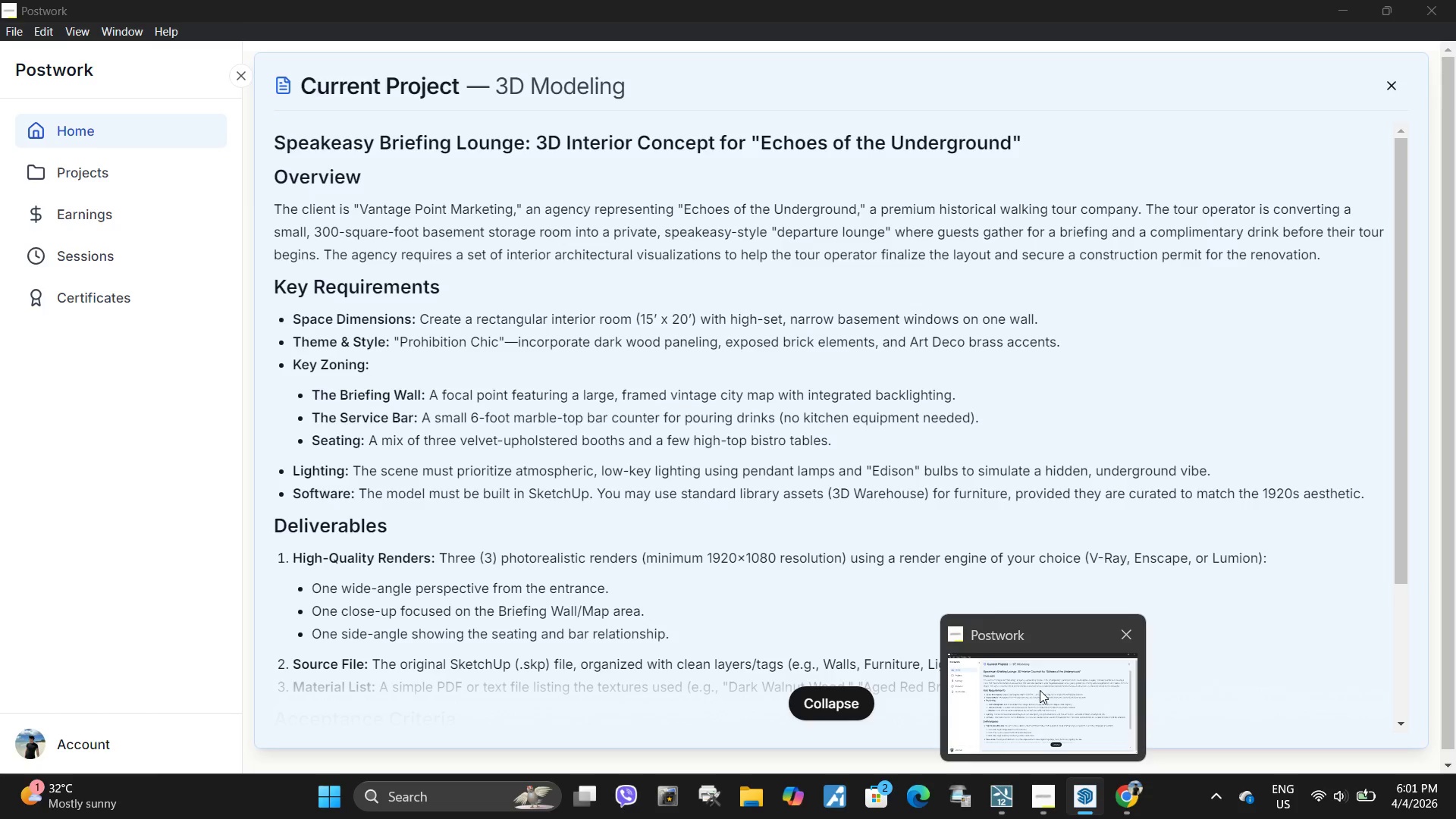 
left_click([1046, 802])